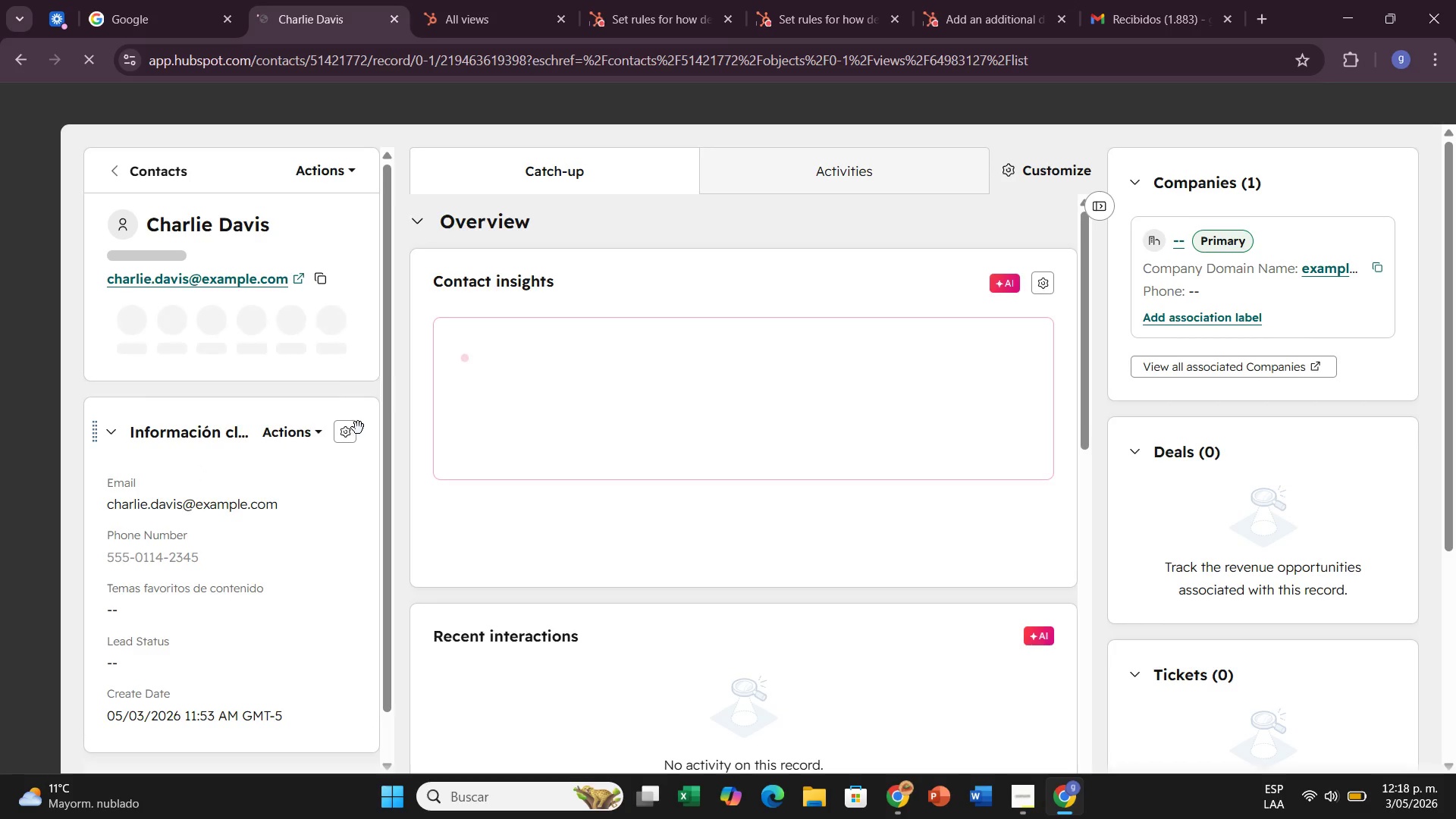 
wait(5.58)
 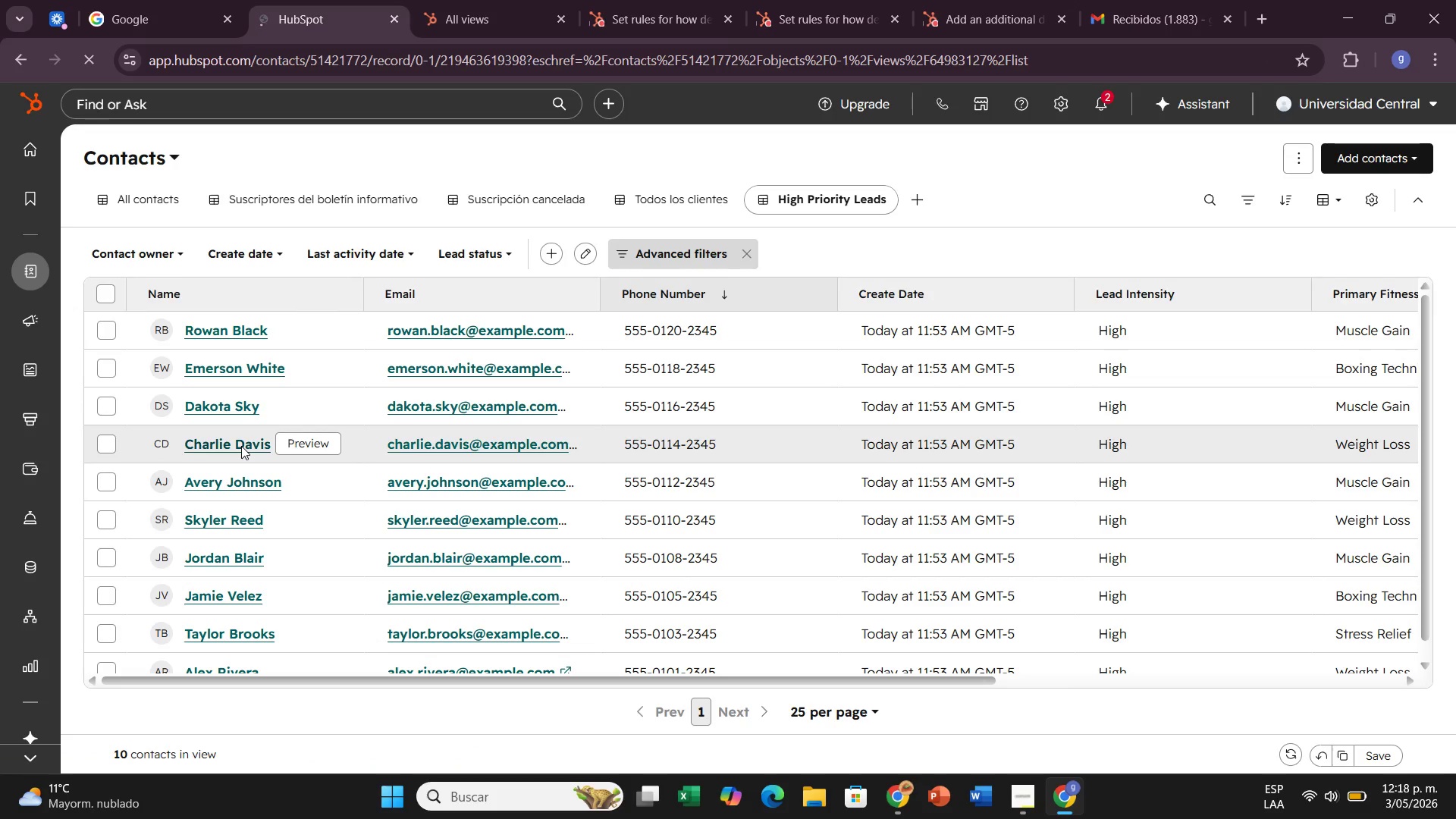 
left_click([343, 428])
 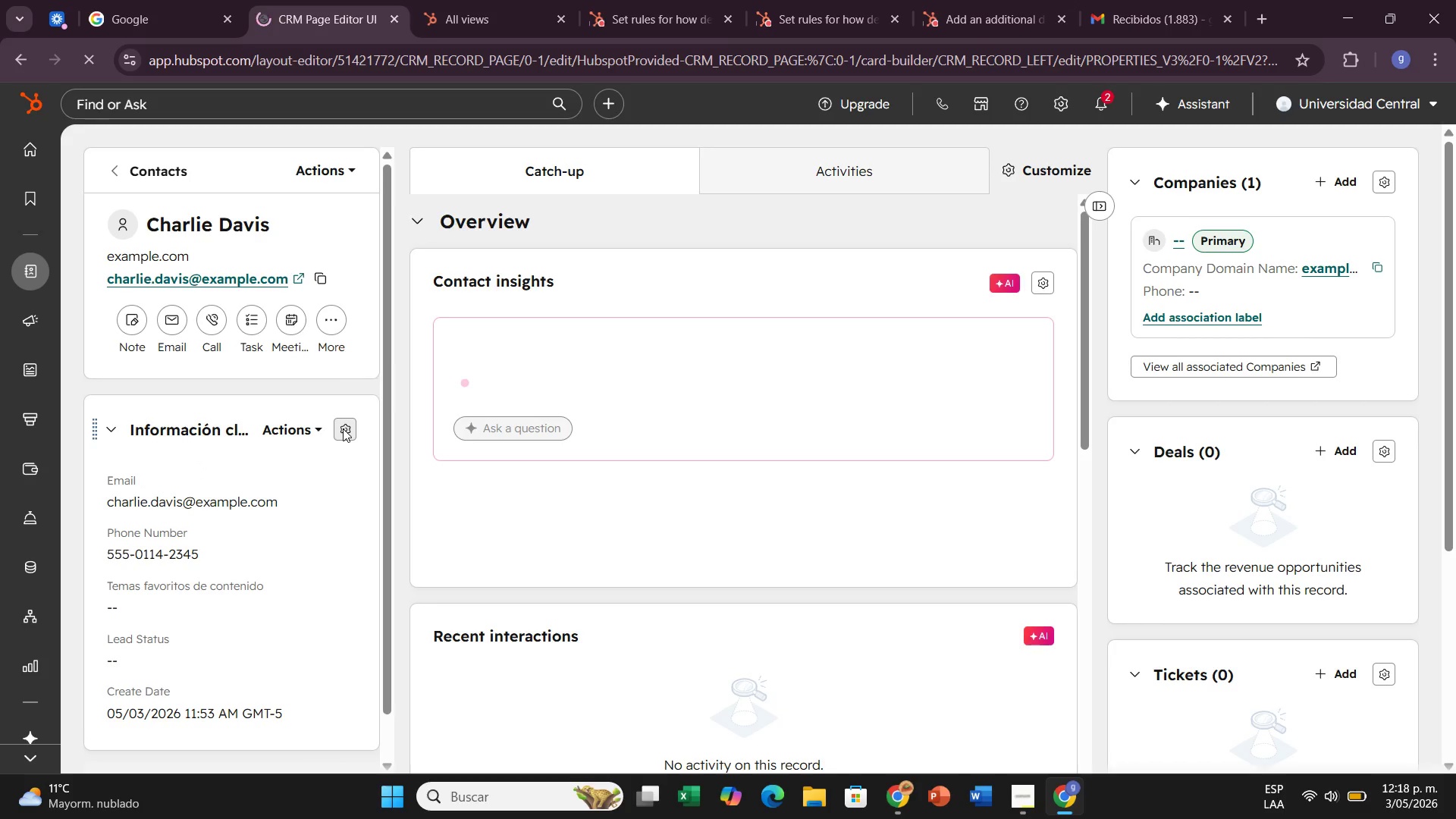 
left_click([343, 428])
 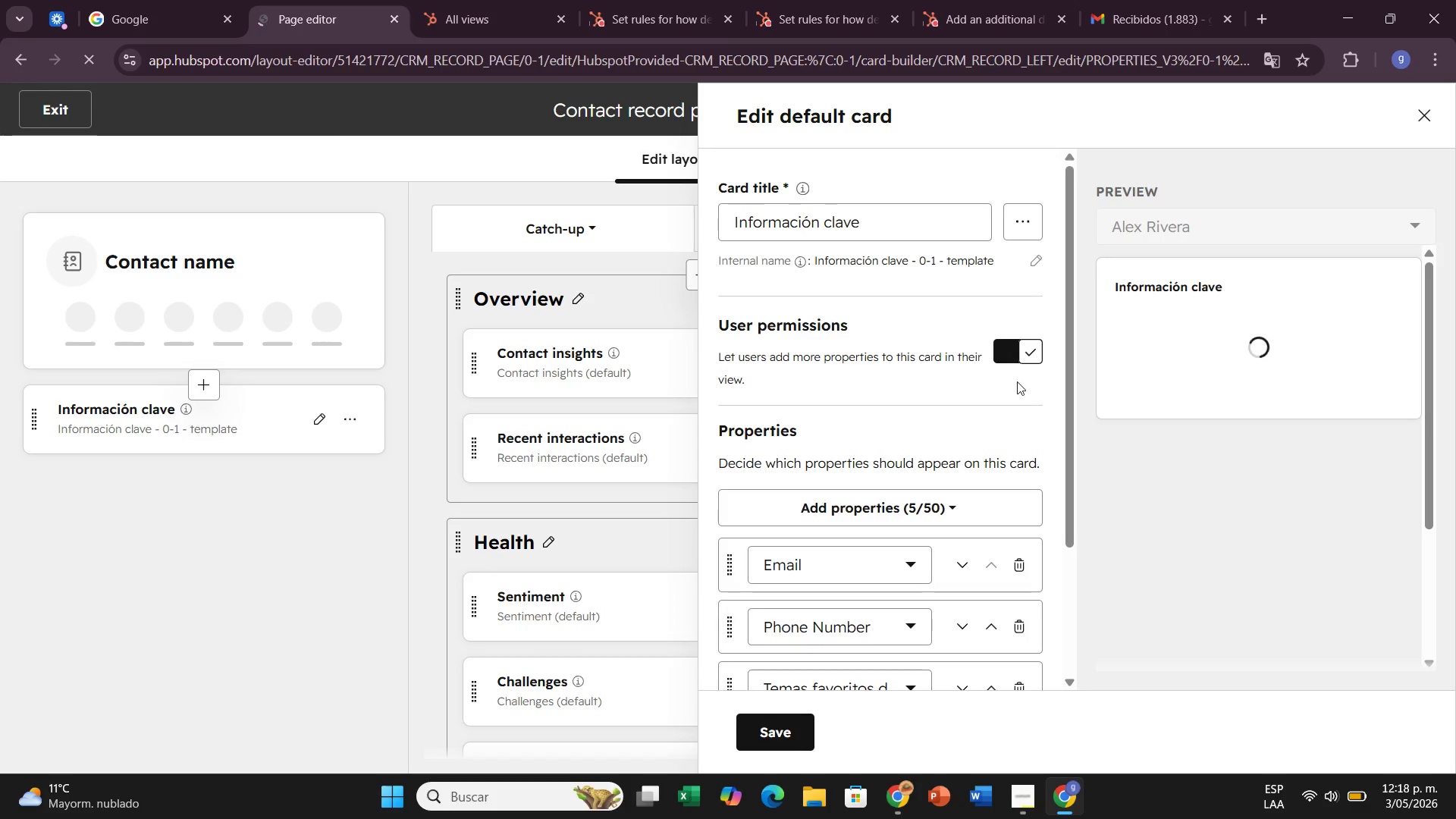 
scroll: coordinate [901, 559], scroll_direction: down, amount: 4.0
 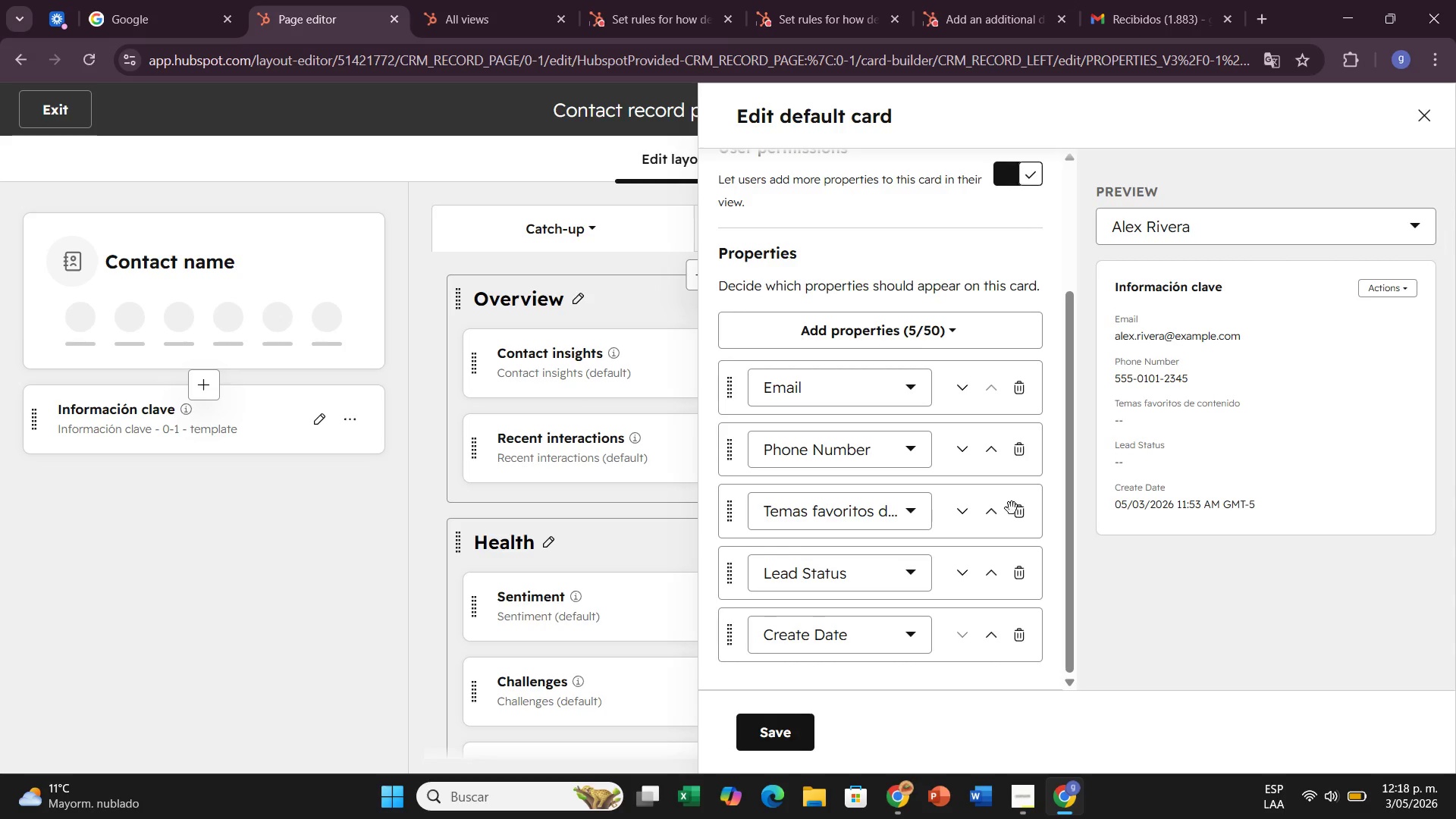 
left_click([1016, 507])
 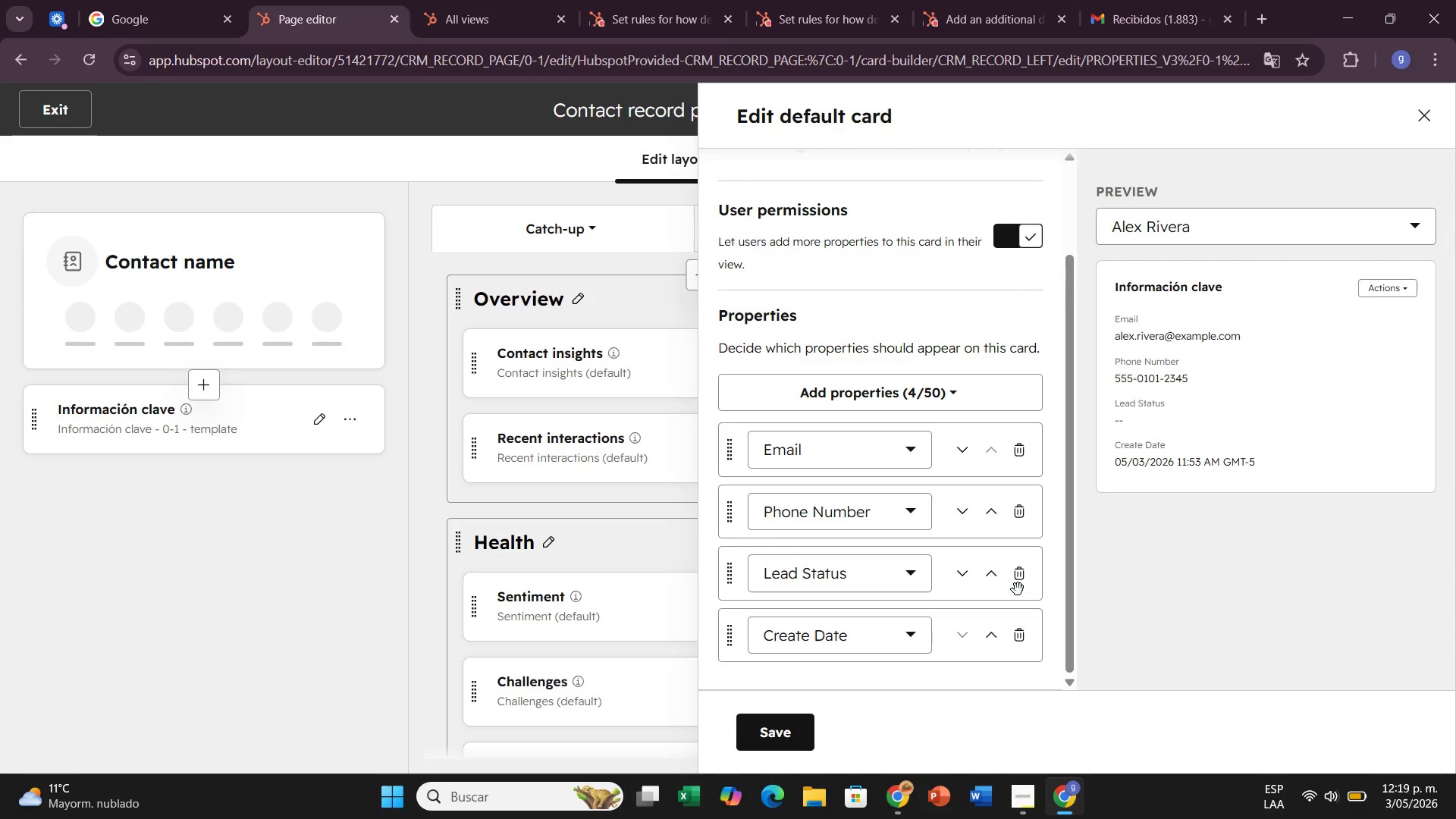 
left_click([1015, 574])
 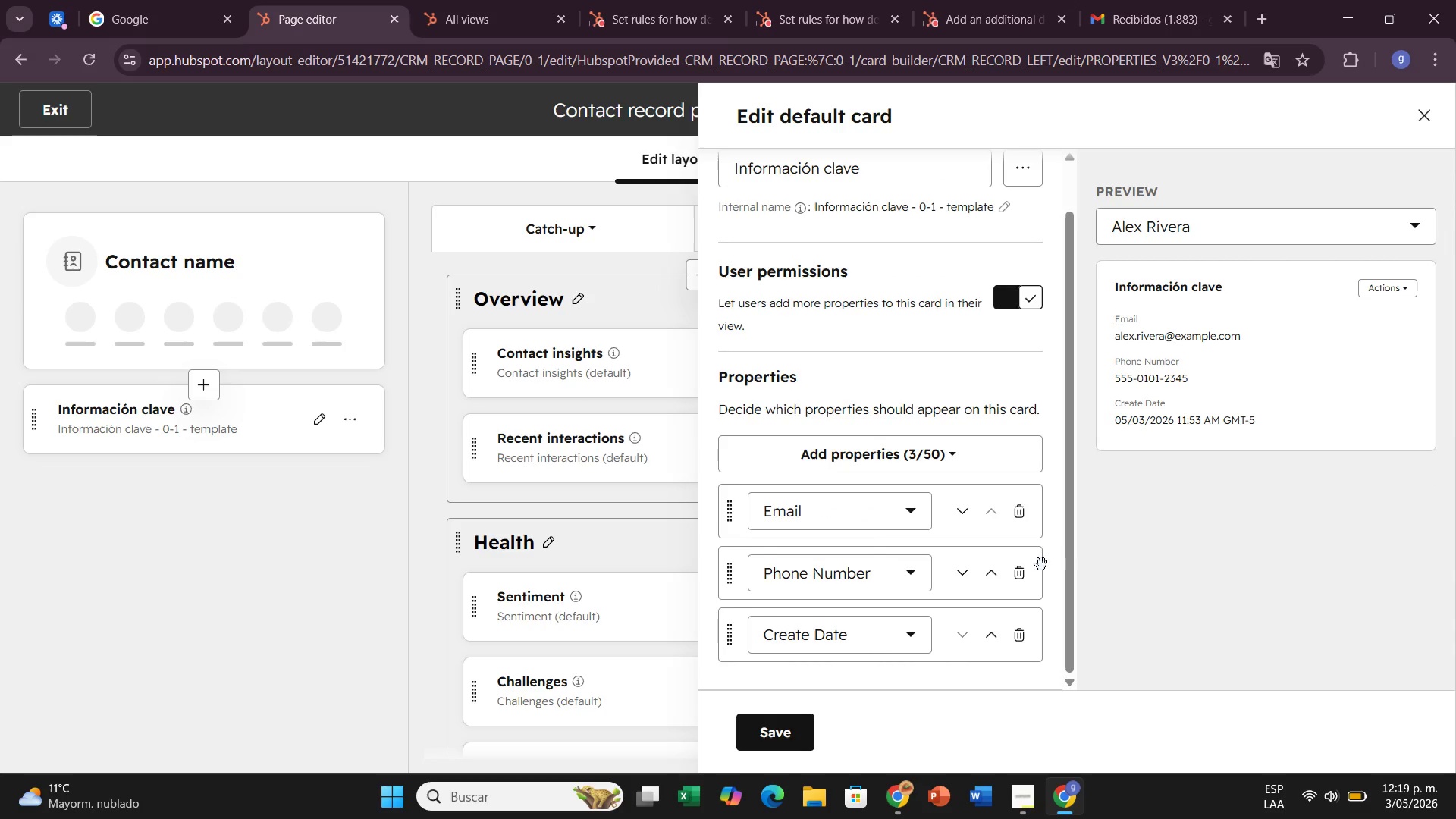 
left_click([959, 467])
 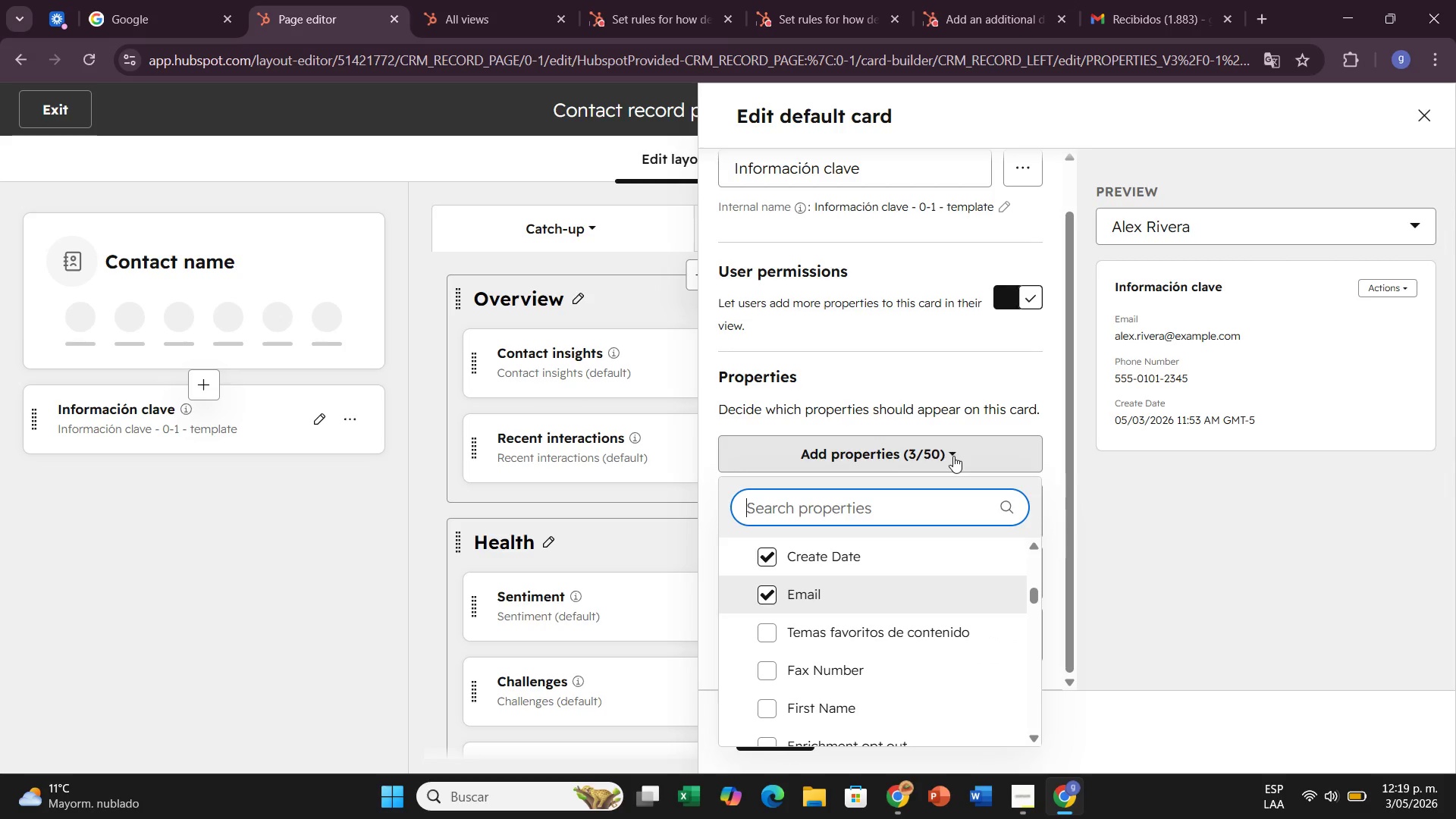 
scroll: coordinate [805, 646], scroll_direction: down, amount: 6.0
 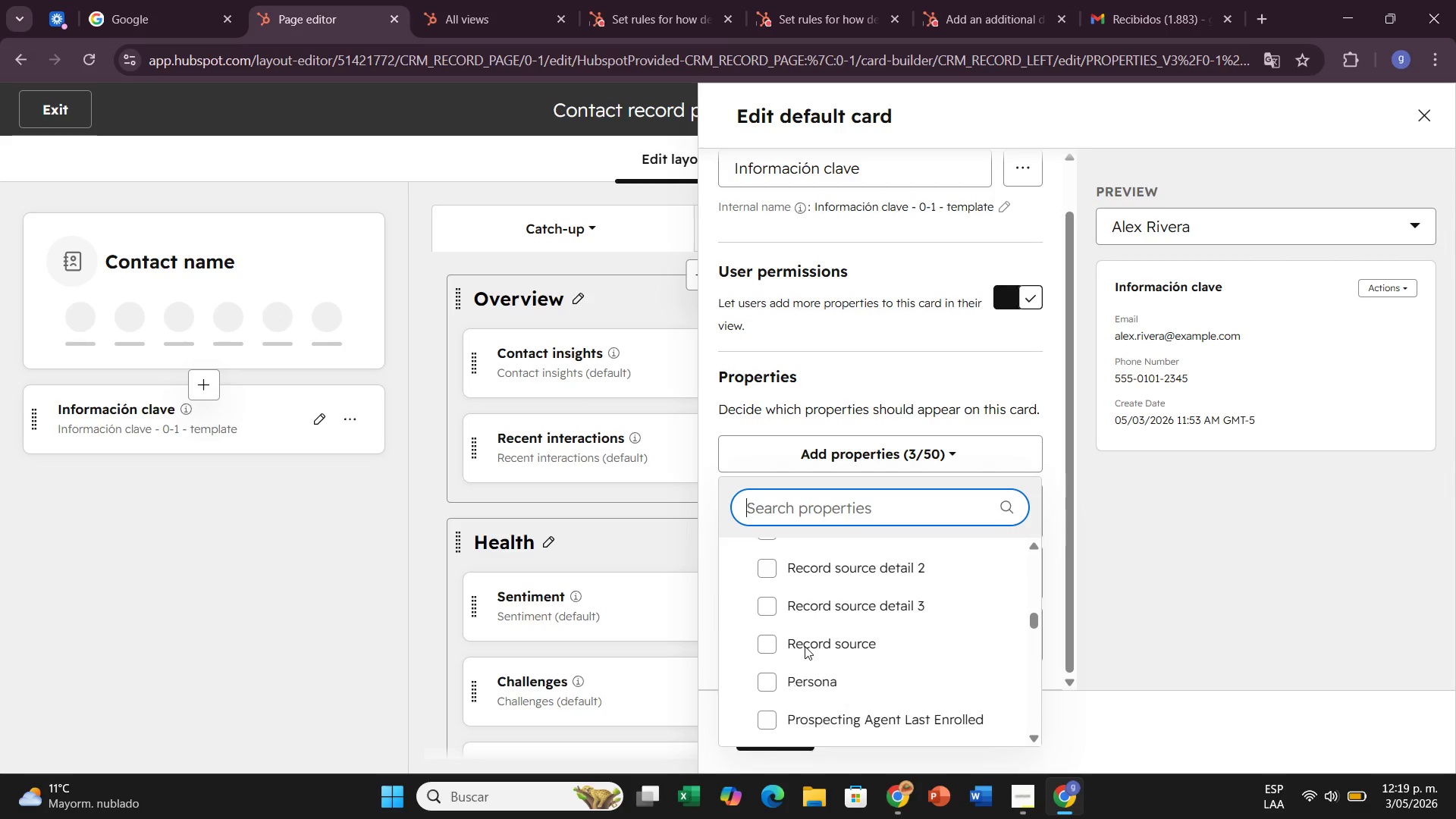 
left_click([770, 556])
 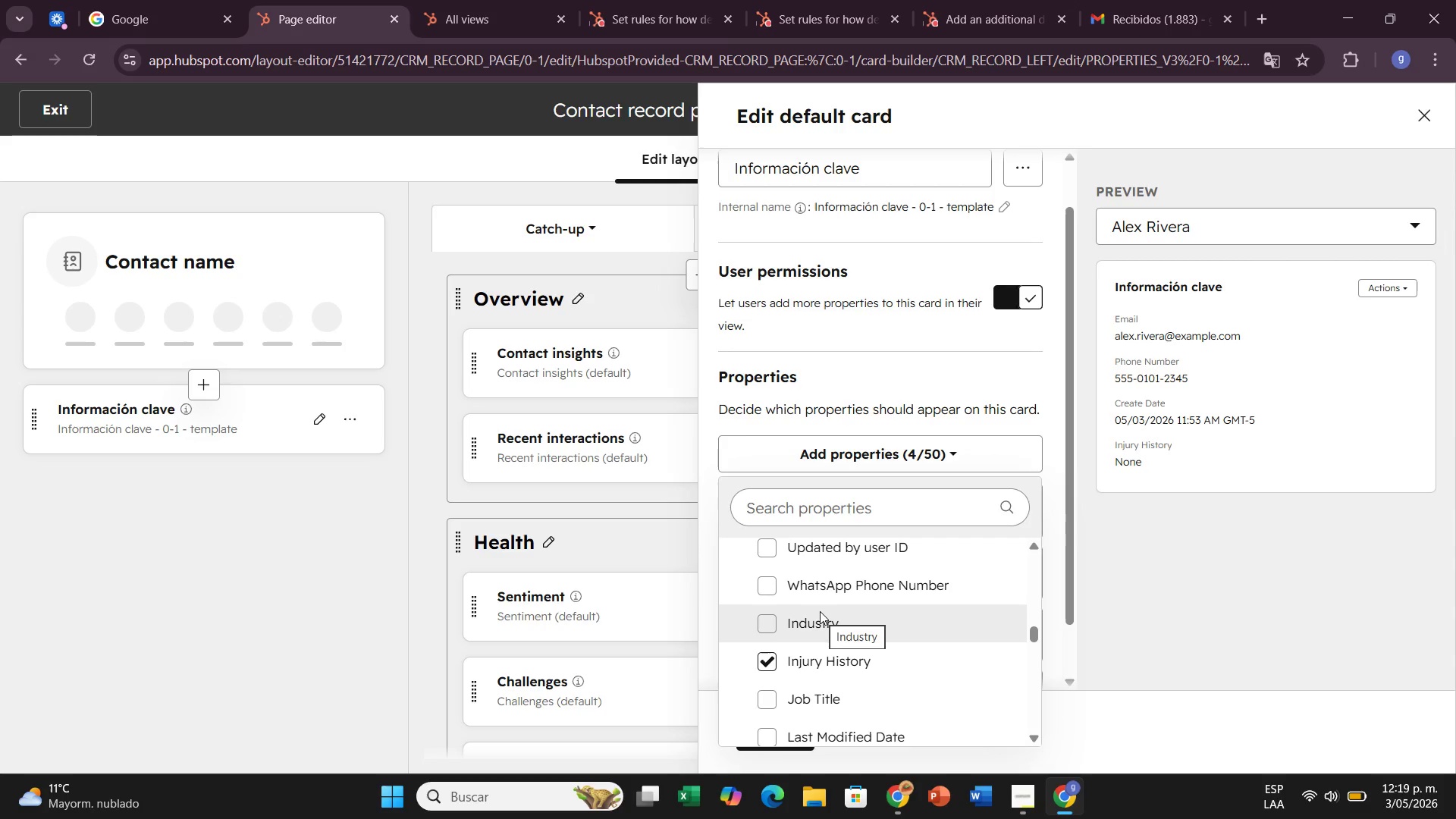 
wait(10.27)
 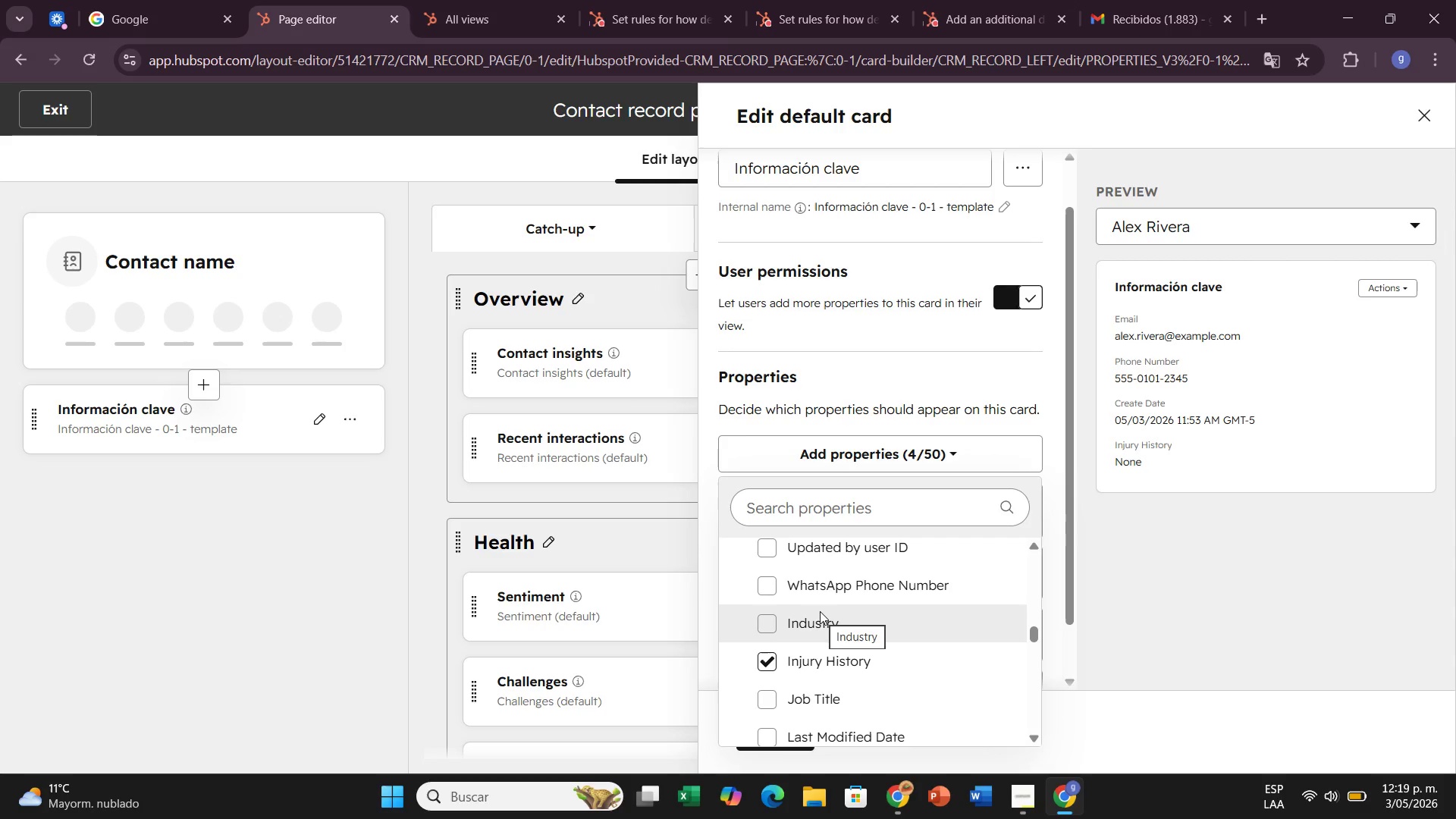 
left_click([860, 504])
 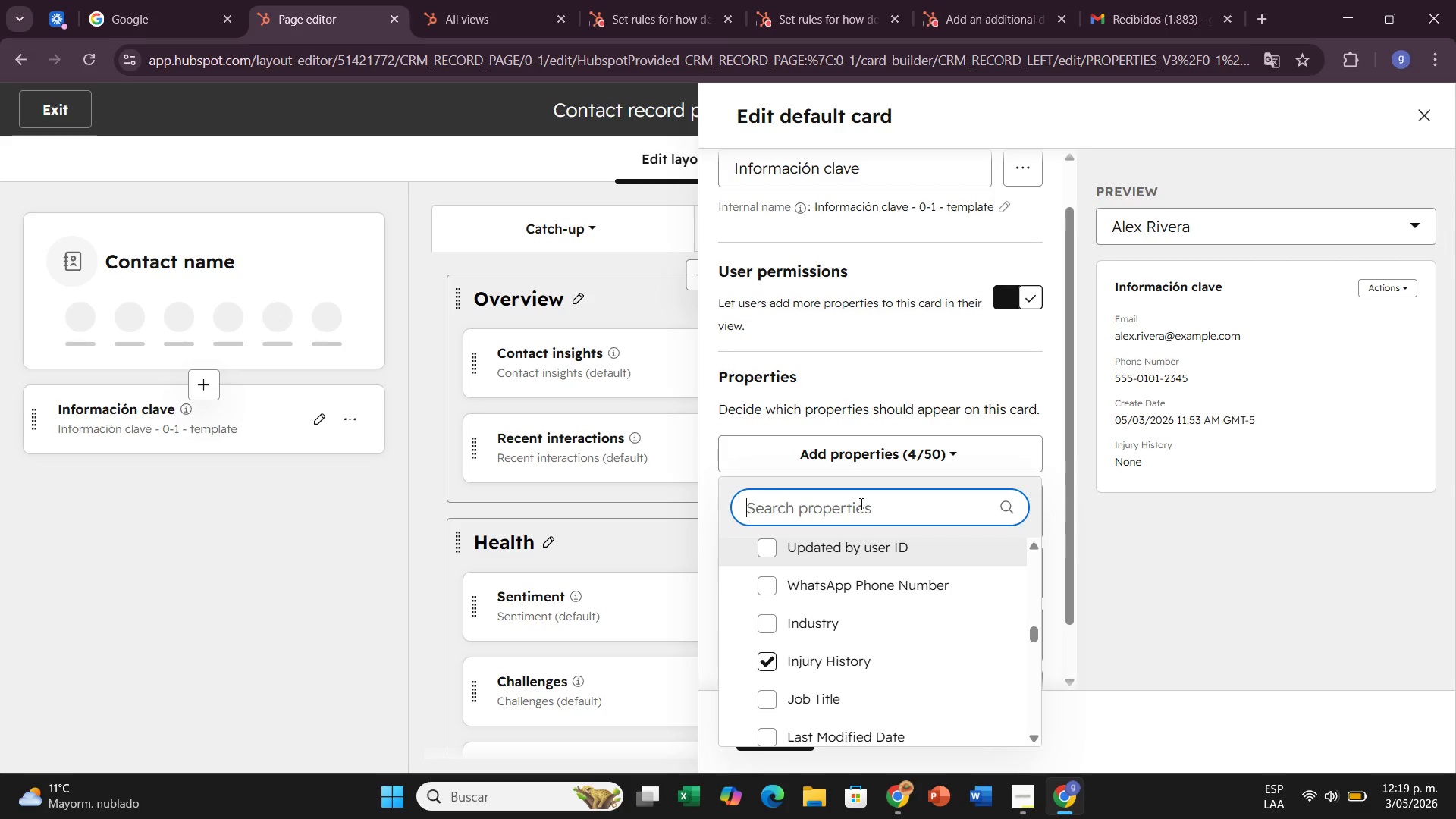 
type(pip)
 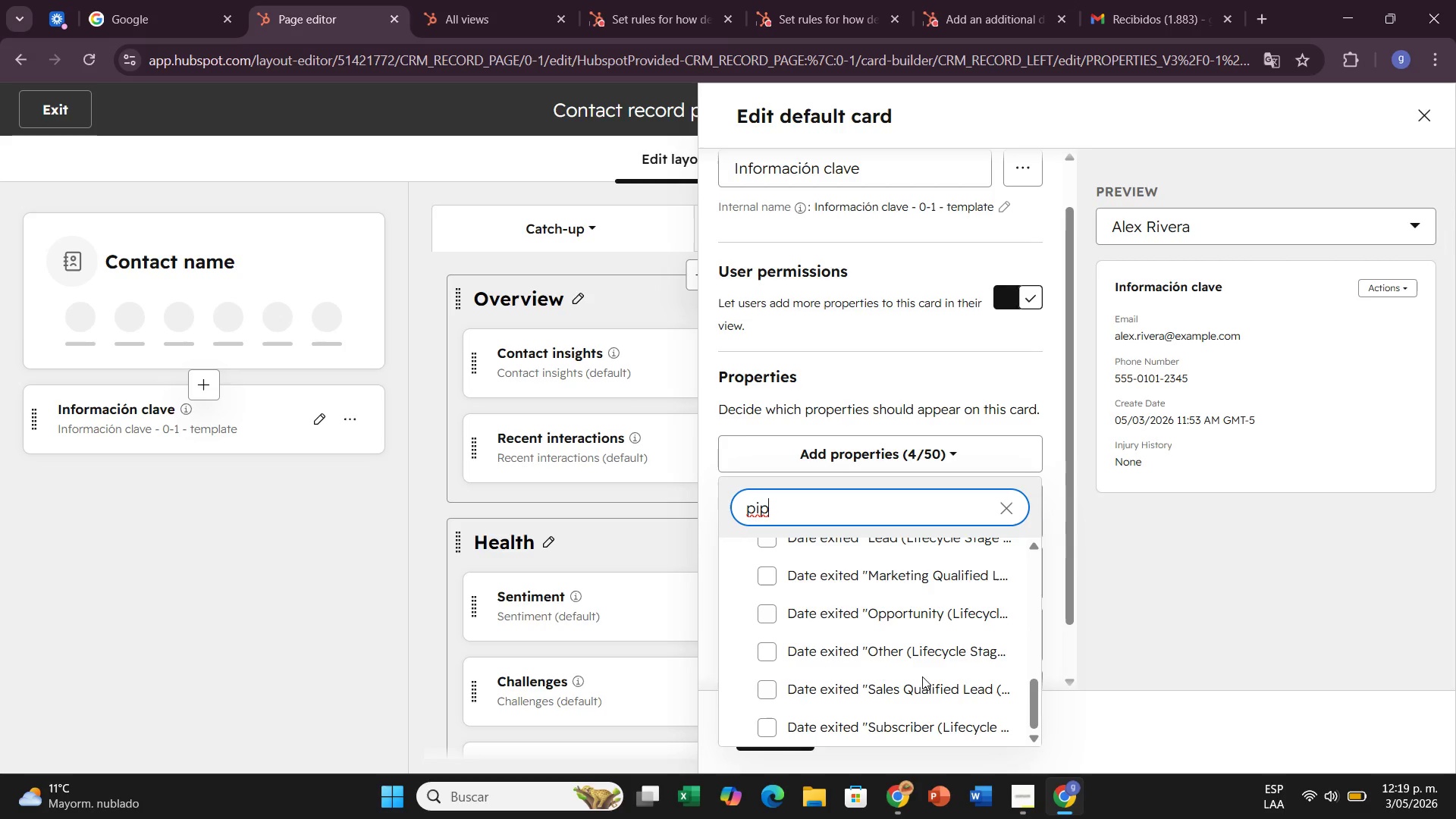 
scroll: coordinate [894, 586], scroll_direction: up, amount: 9.0
 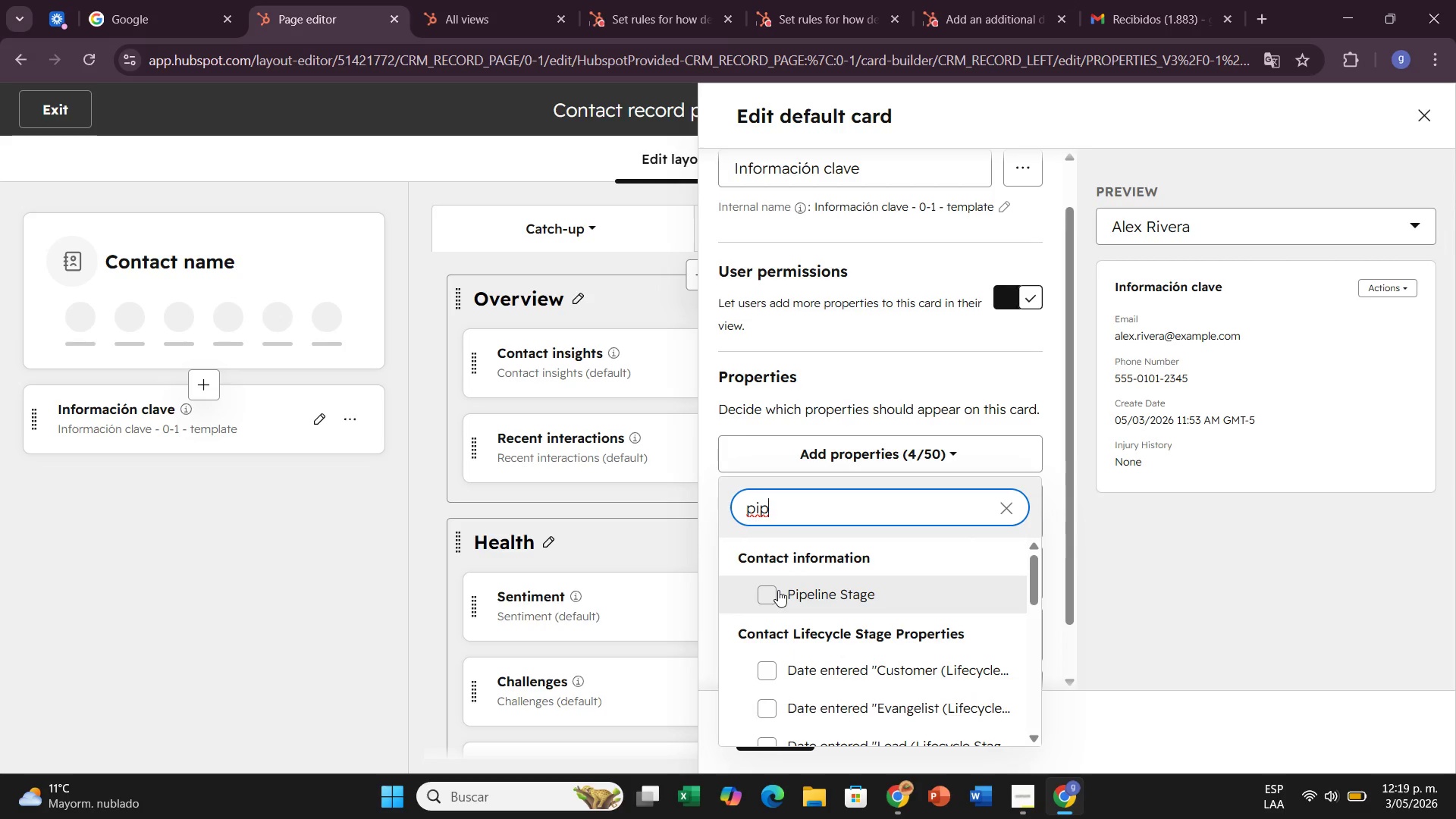 
left_click([778, 590])
 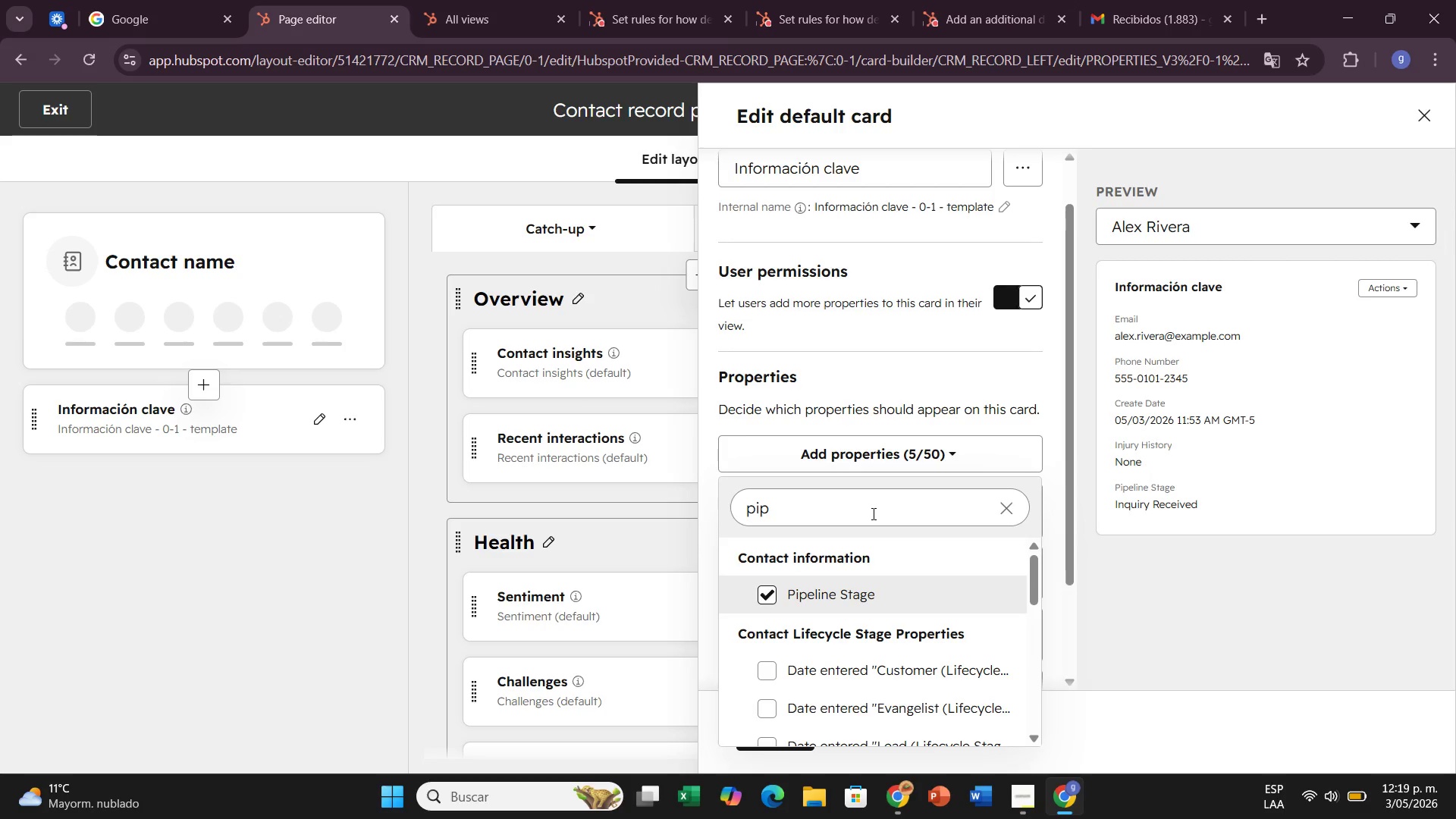 
wait(13.88)
 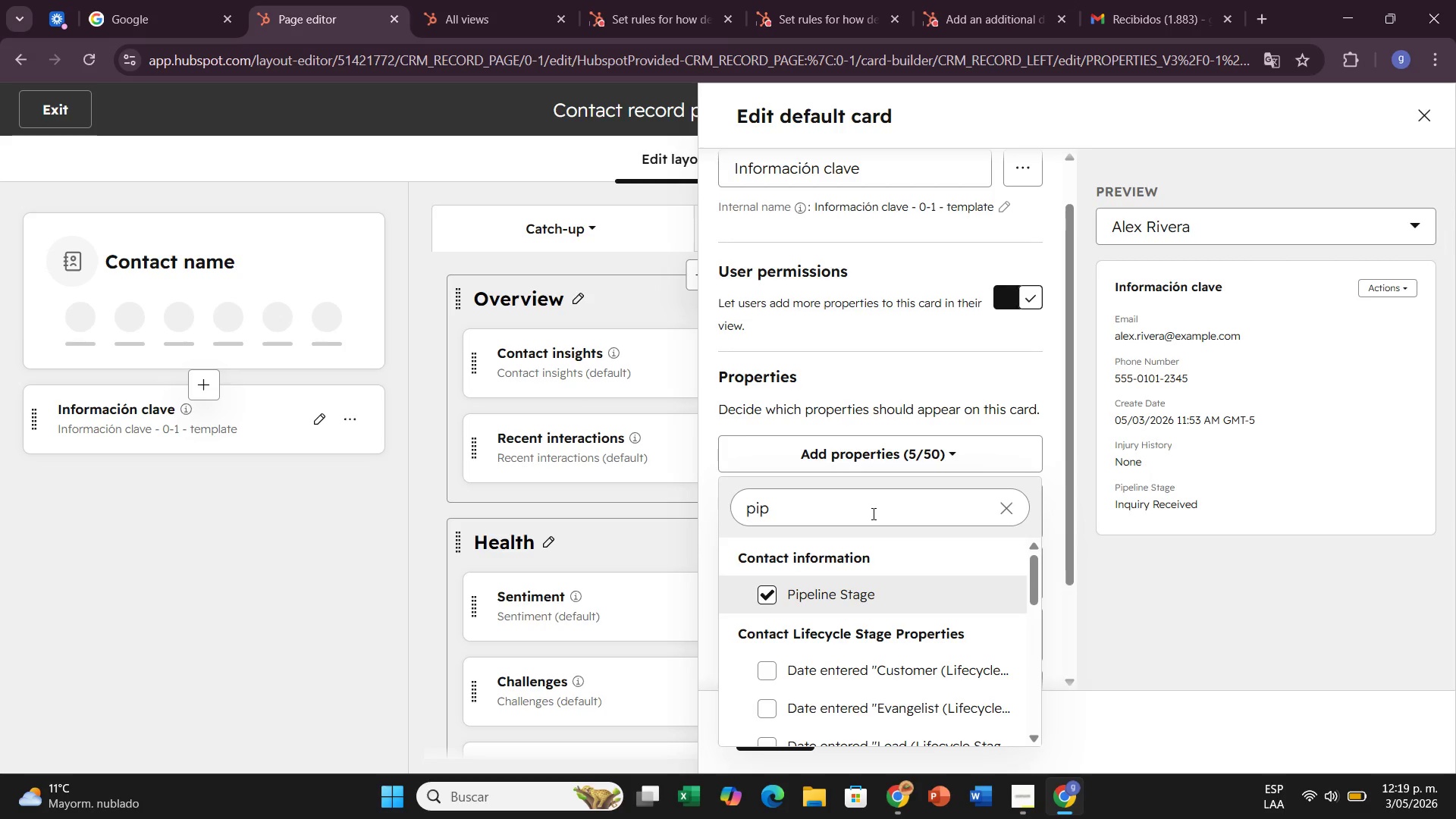 
key(Backspace)
 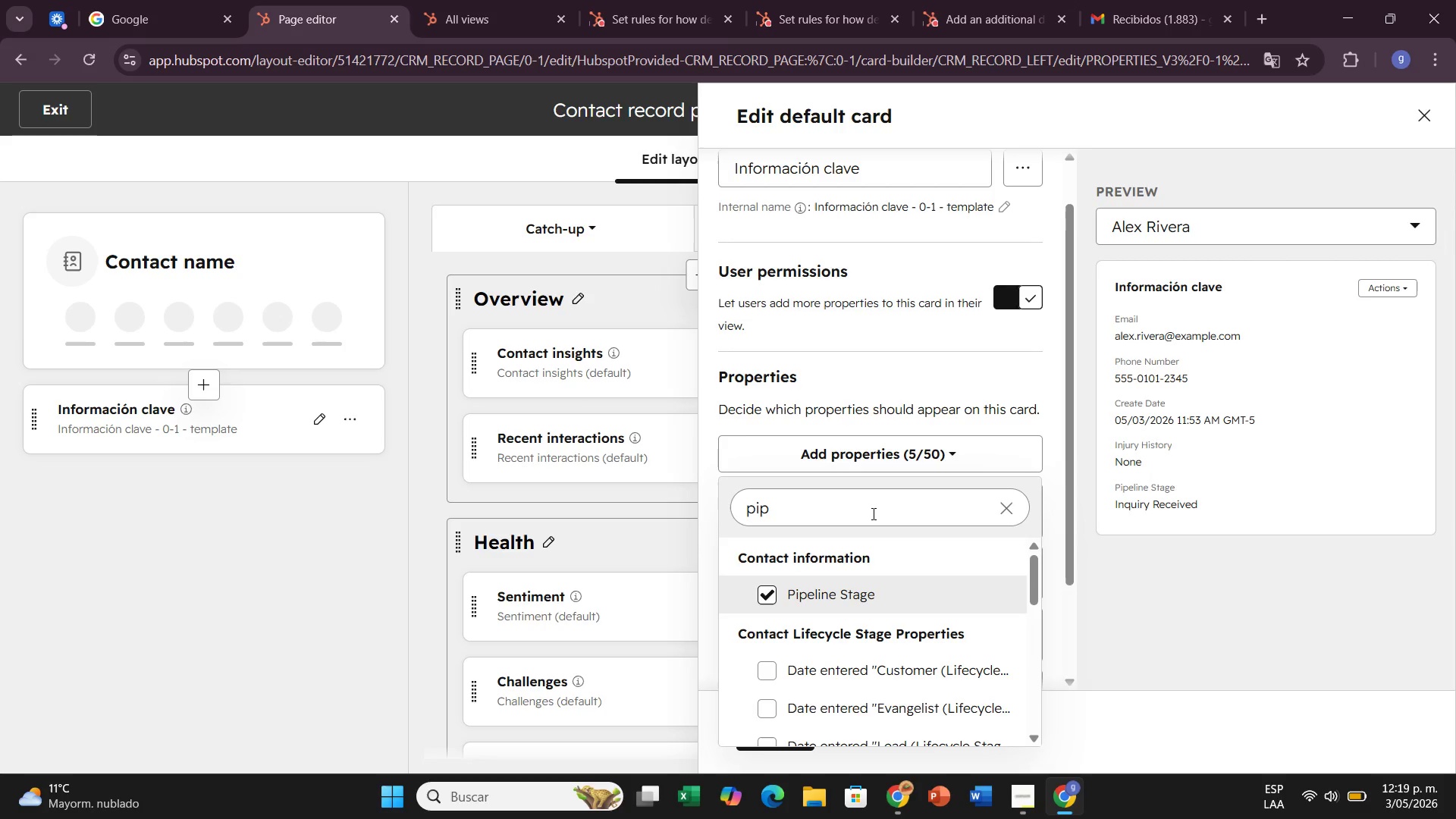 
left_click([872, 513])
 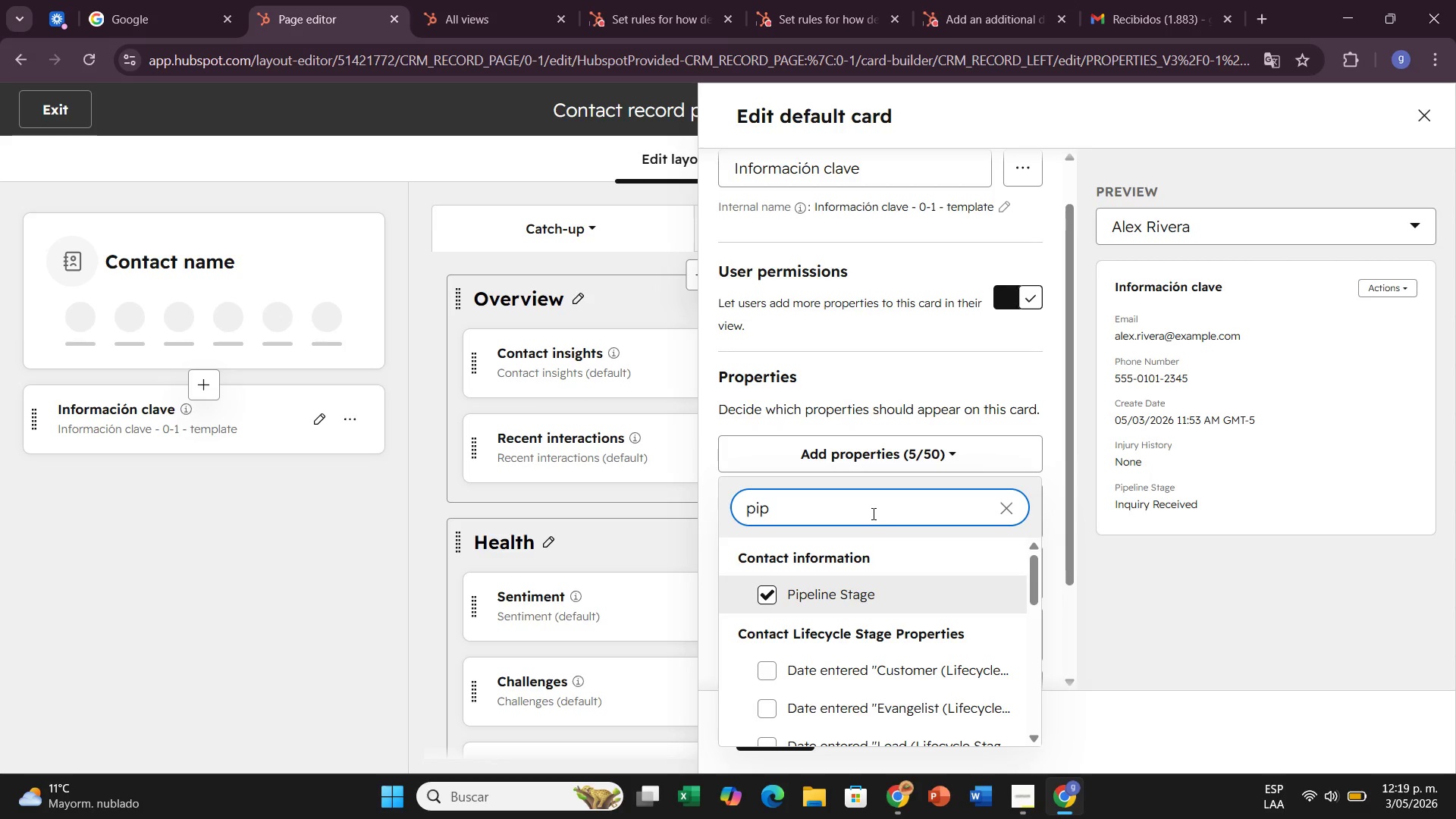 
key(Backspace)
key(Backspace)
key(Backspace)
key(Backspace)
type(weig)
 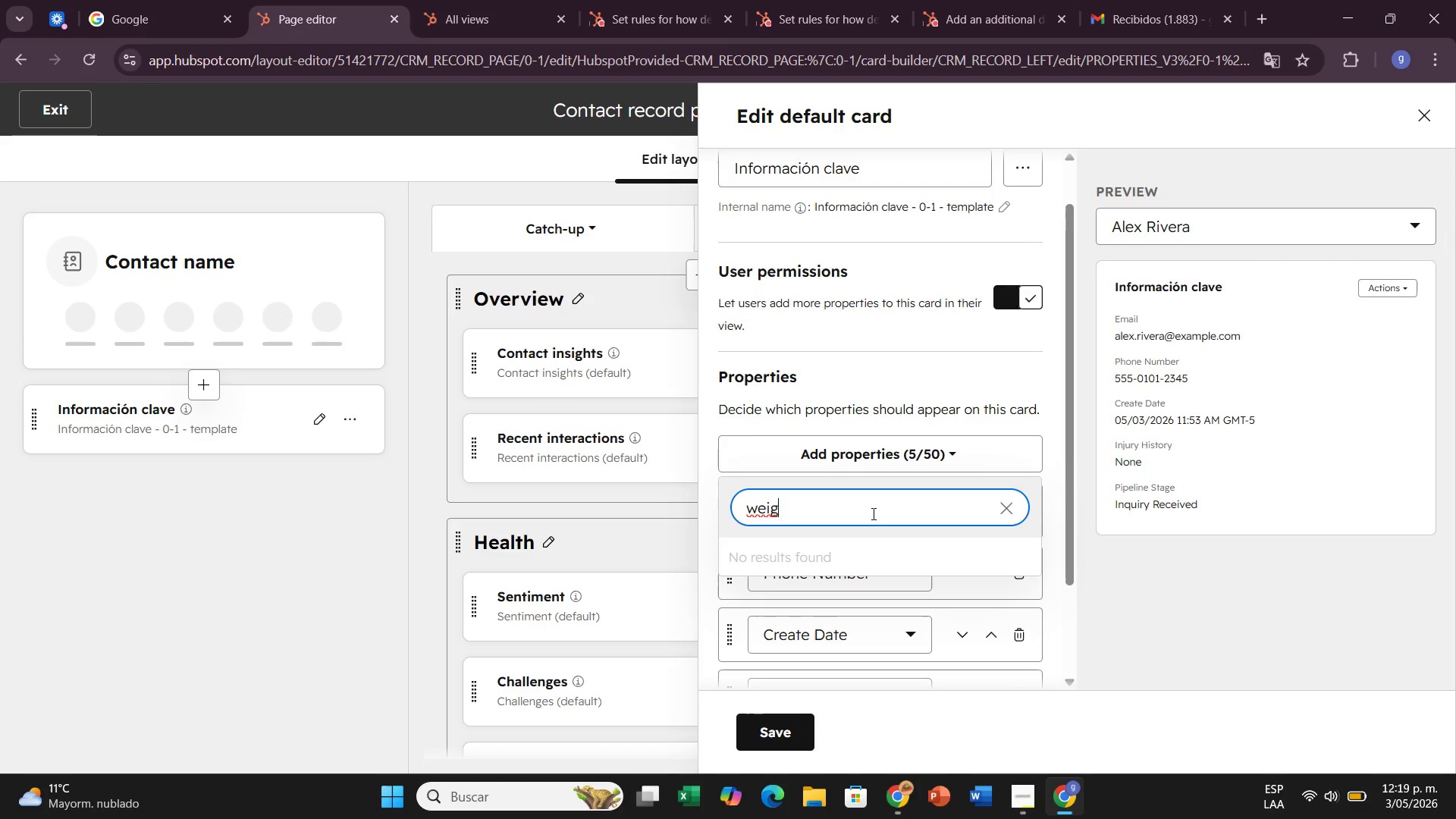 
wait(10.58)
 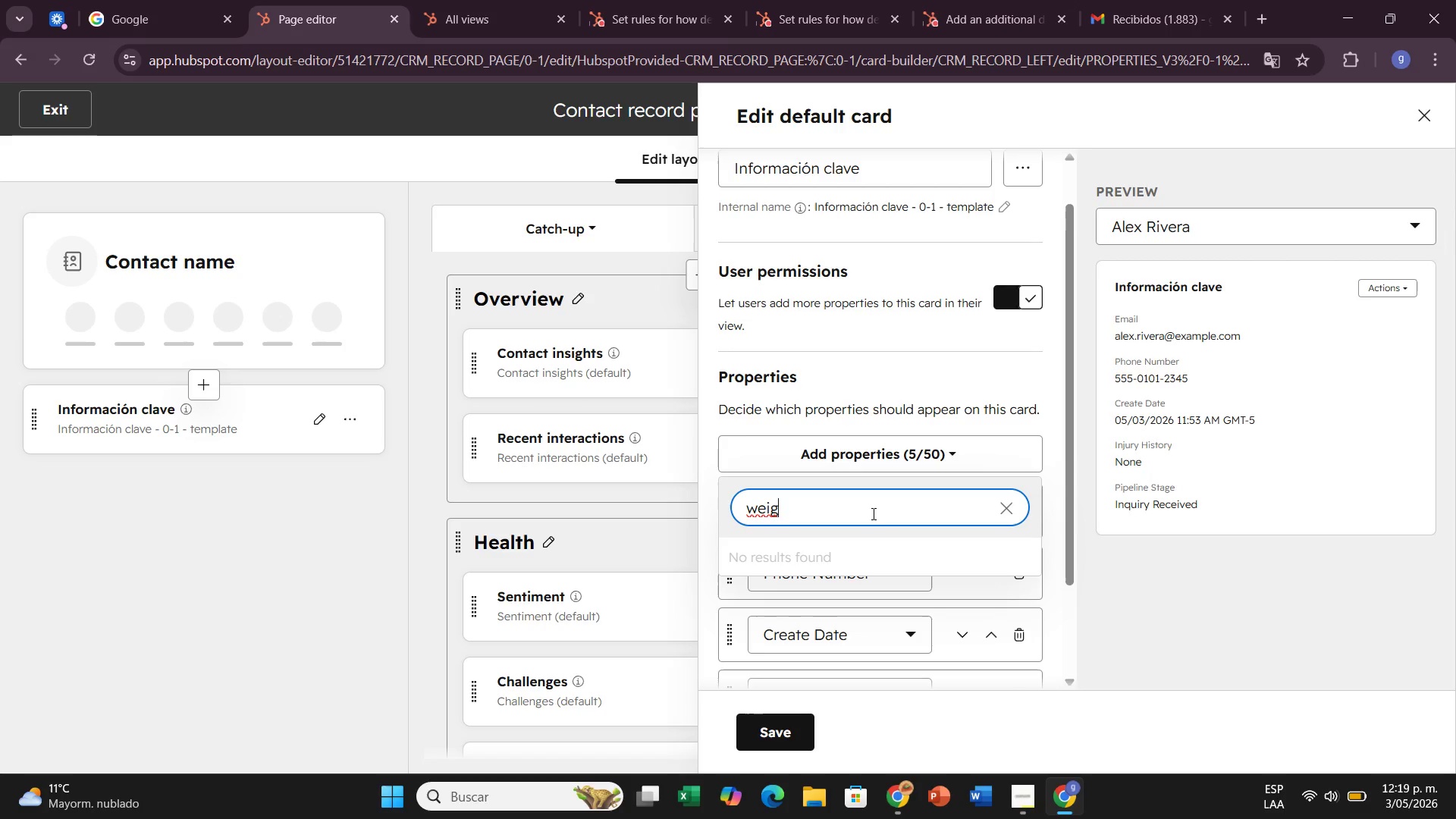 
key(Backspace)
 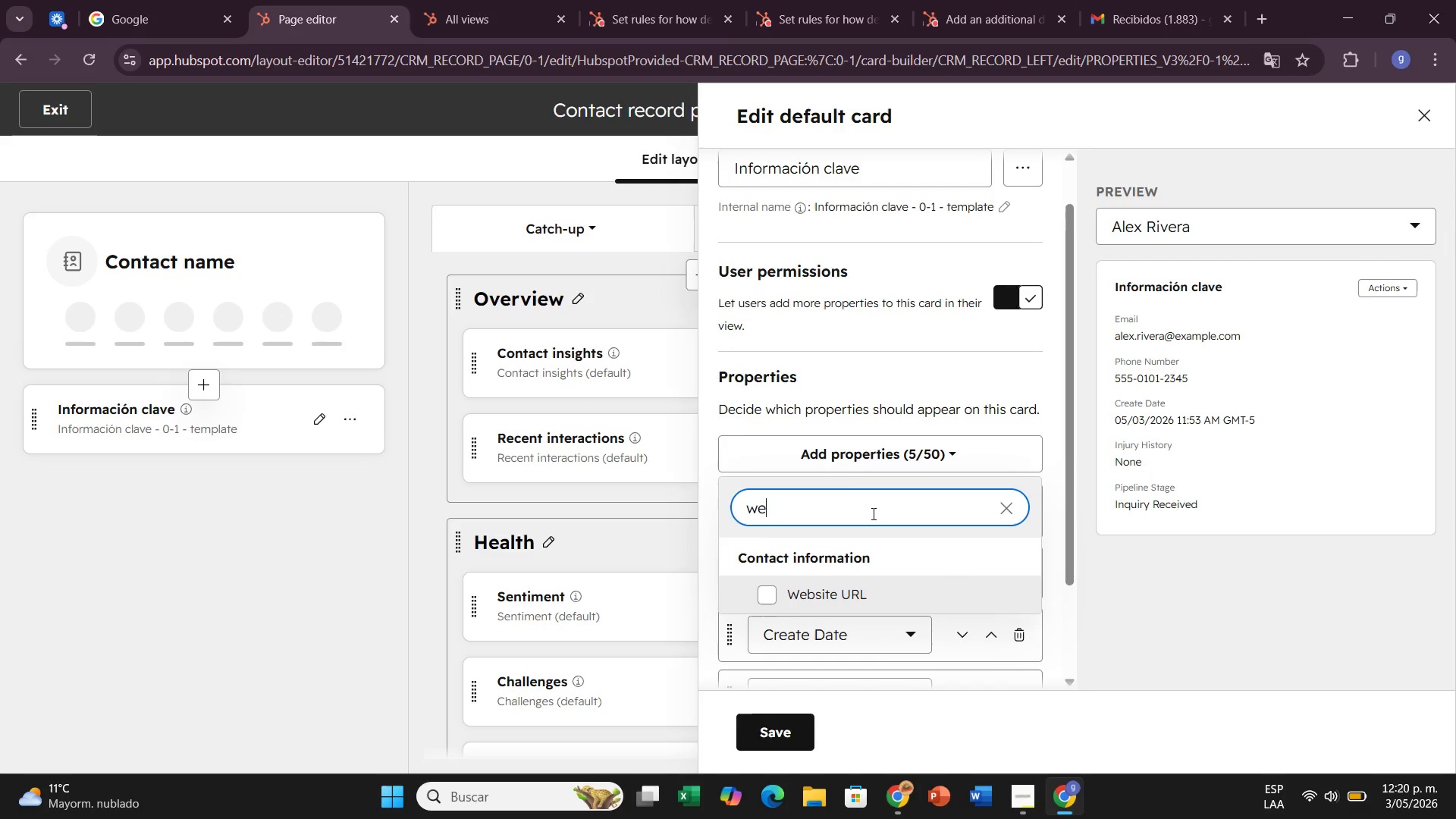 
key(Backspace)
 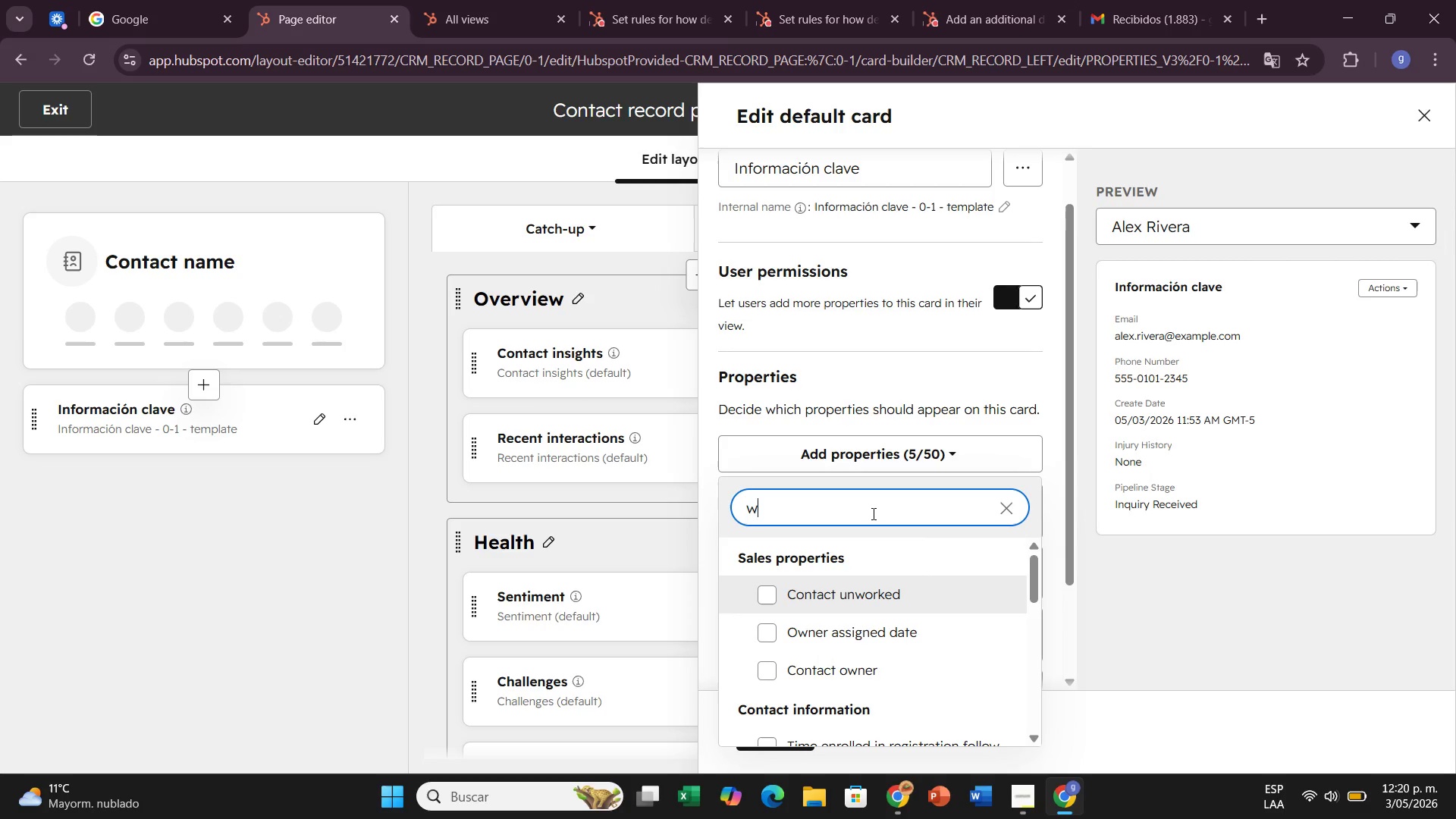 
key(Backspace)
 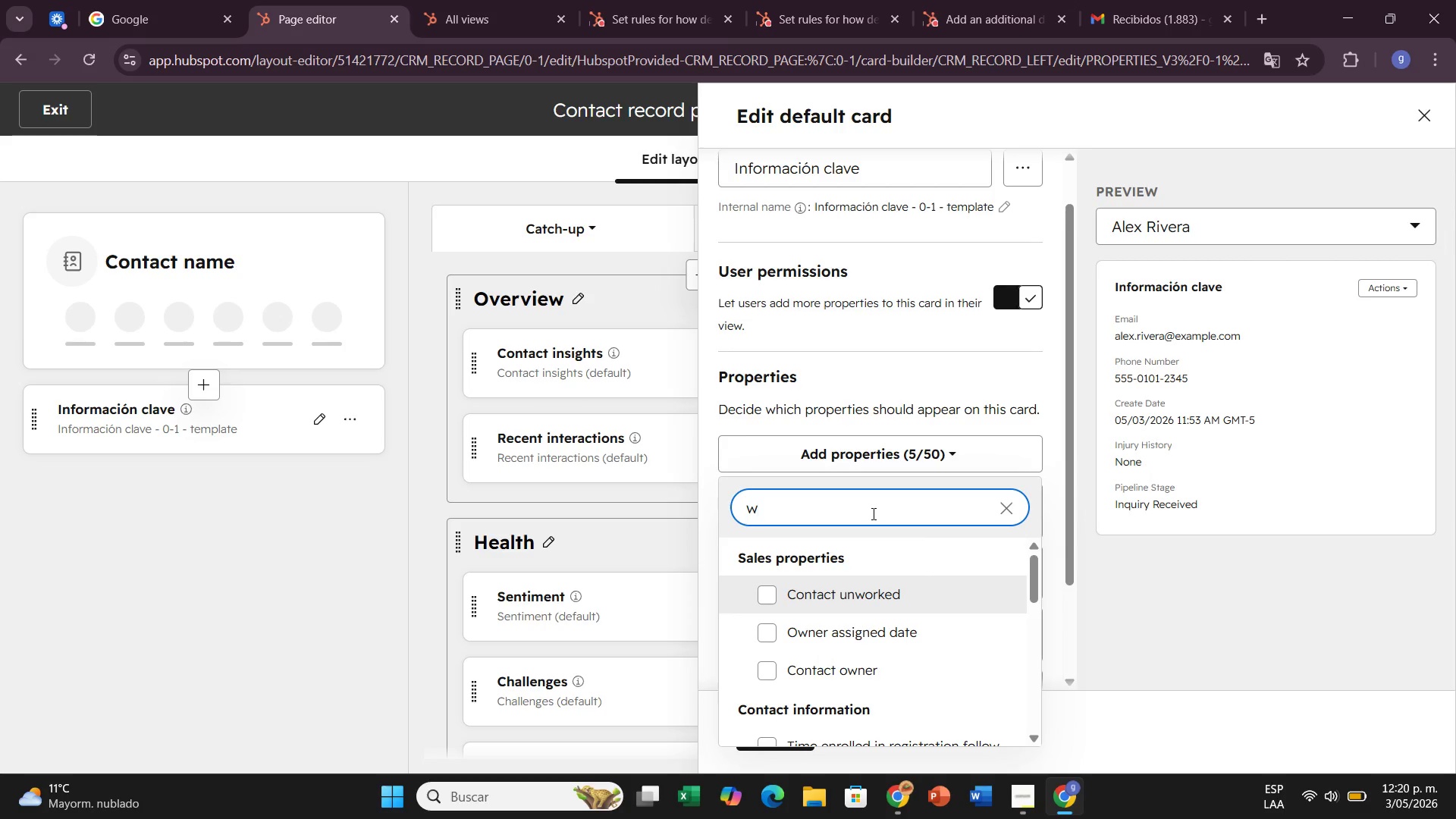 
key(Backspace)
 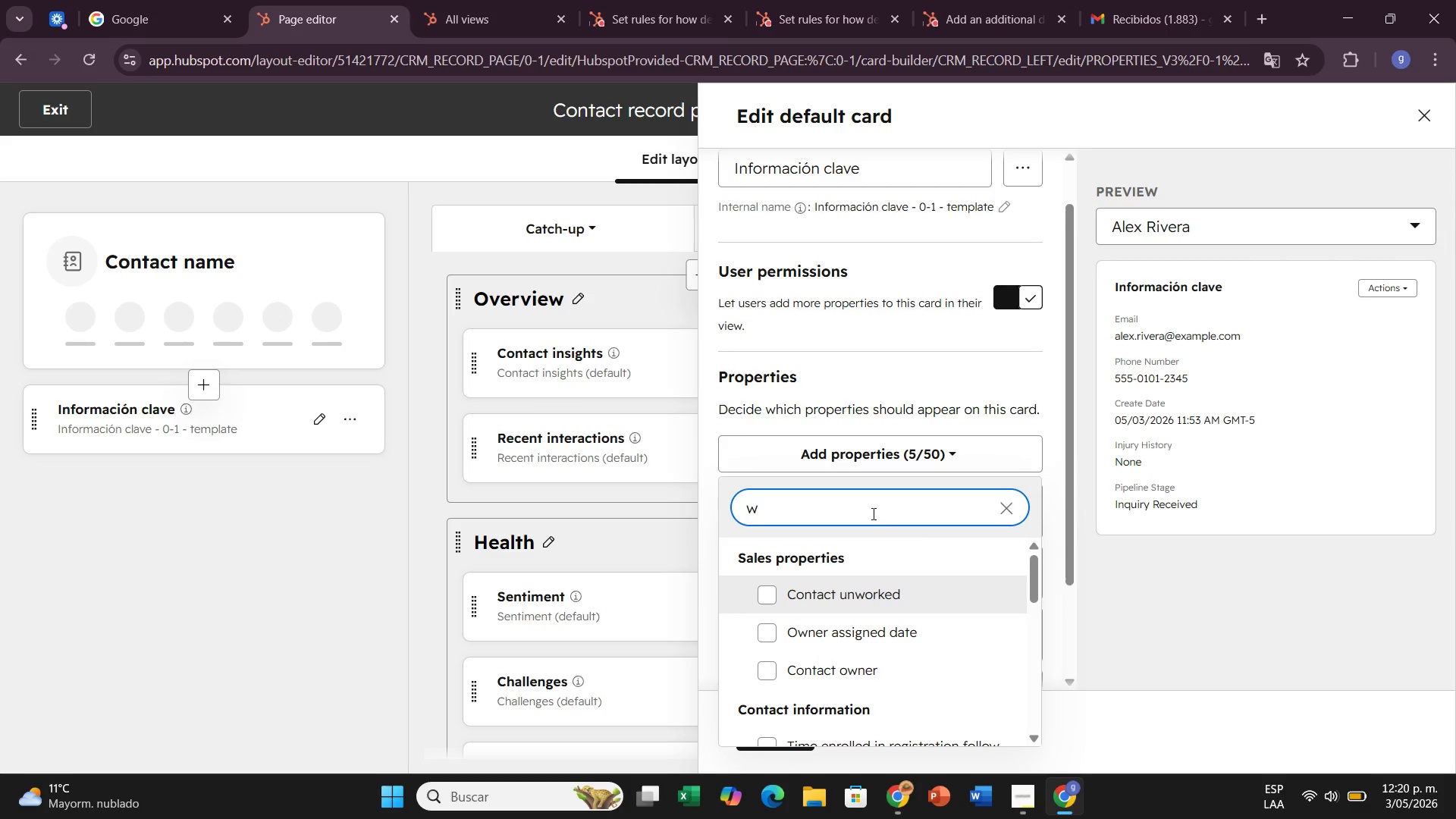 
key(Backspace)
 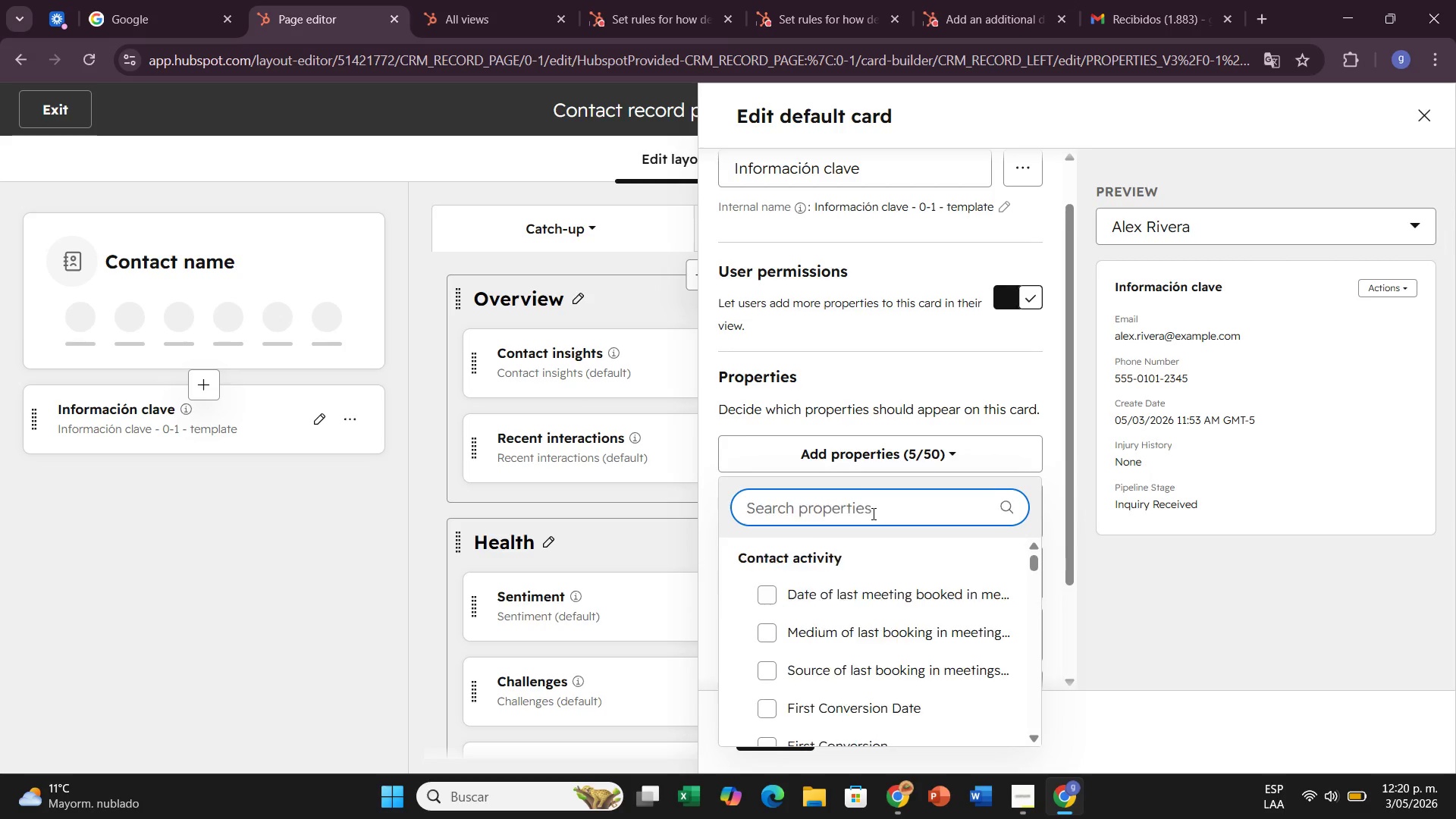 
key(Backspace)
 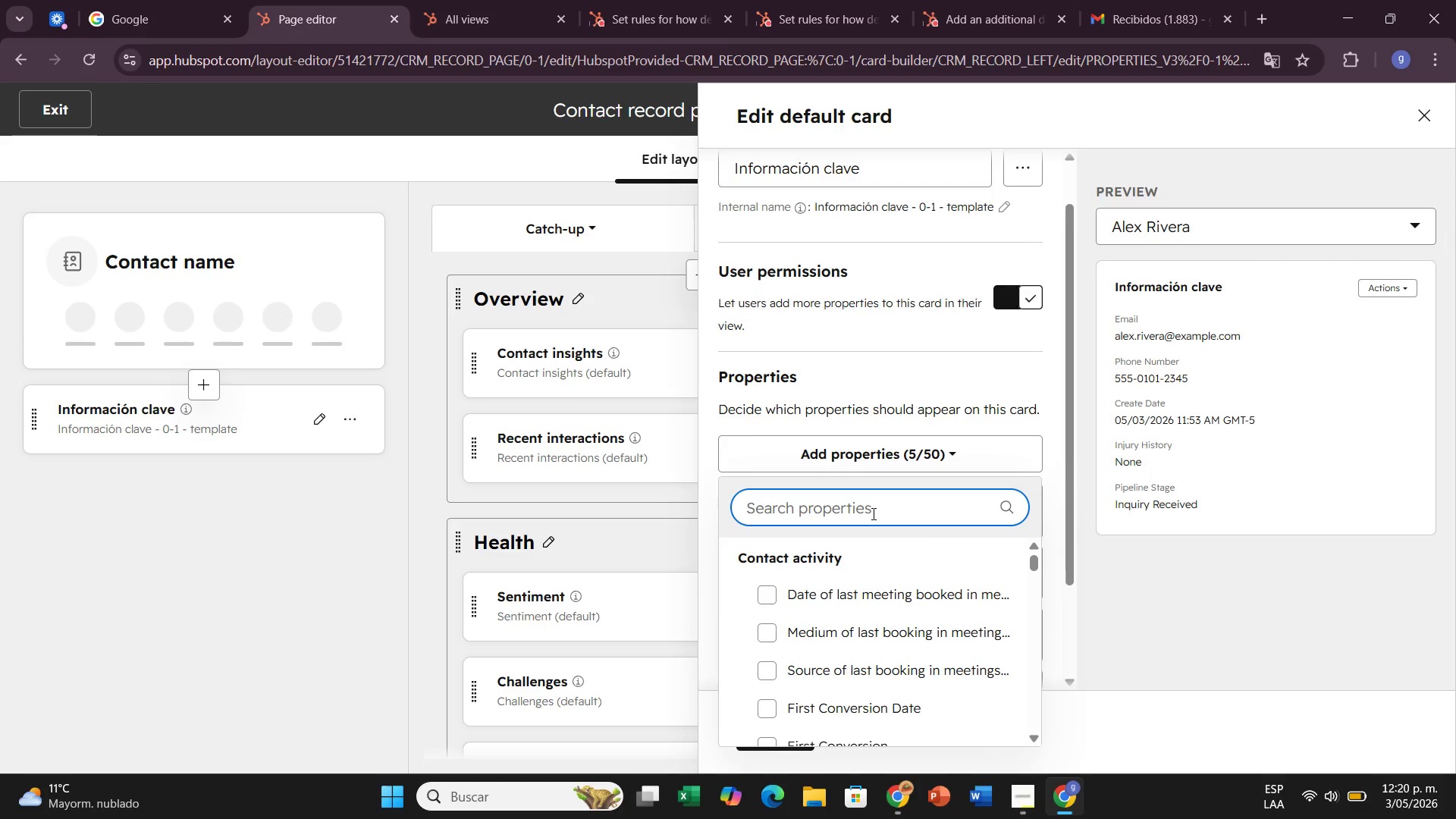 
key(Backspace)
 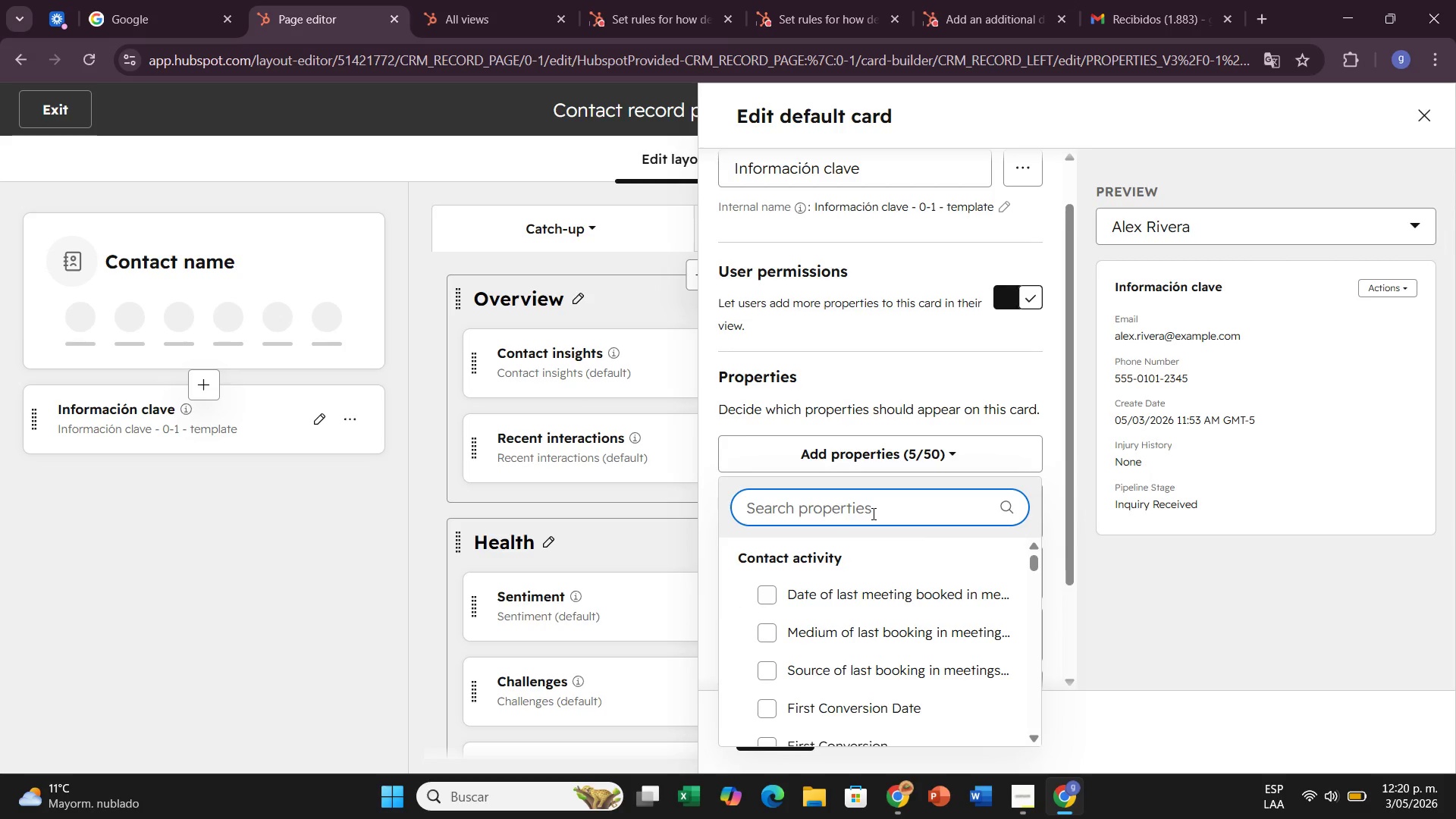 
key(Backspace)
 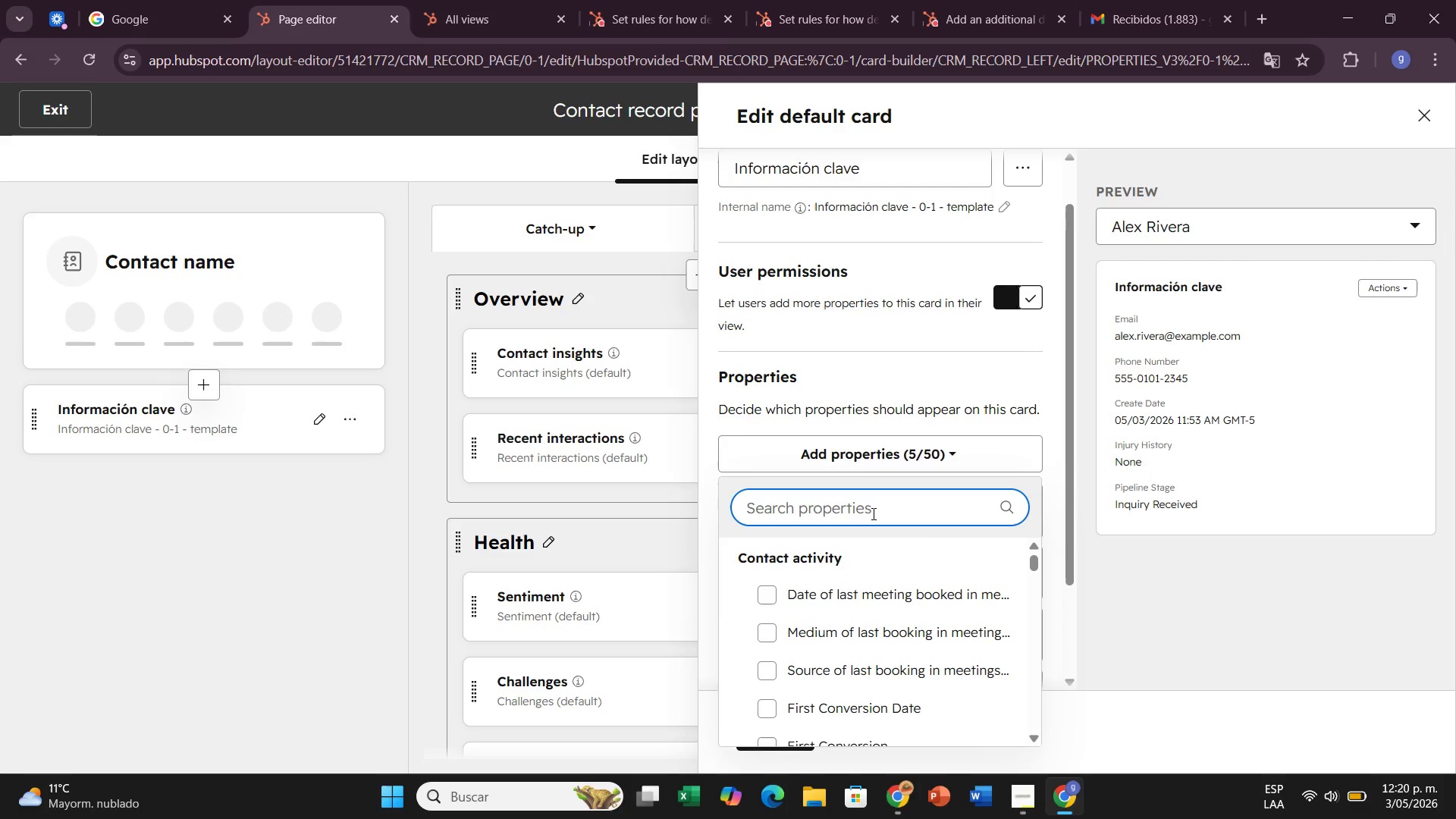 
key(Backspace)
 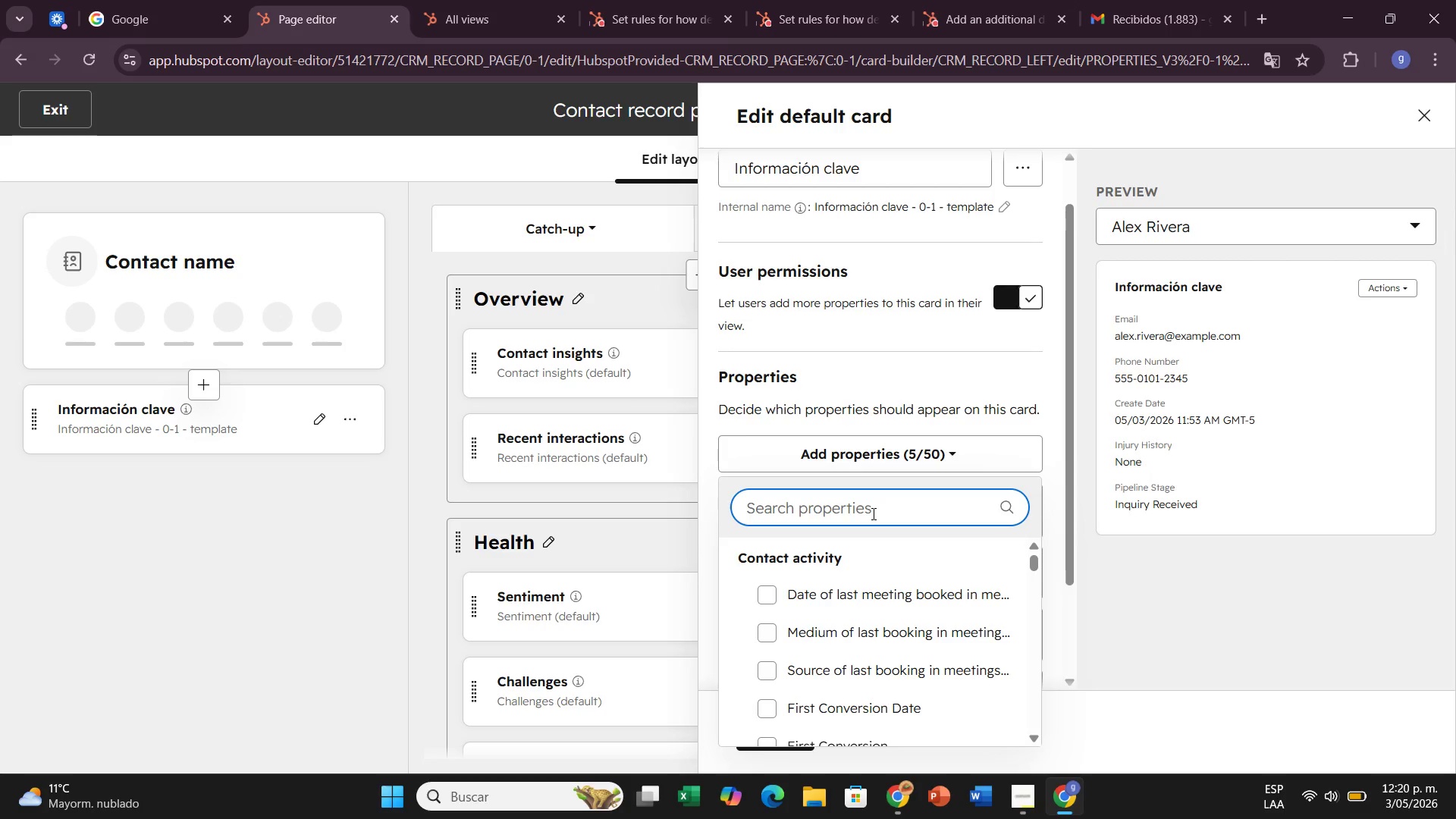 
wait(14.23)
 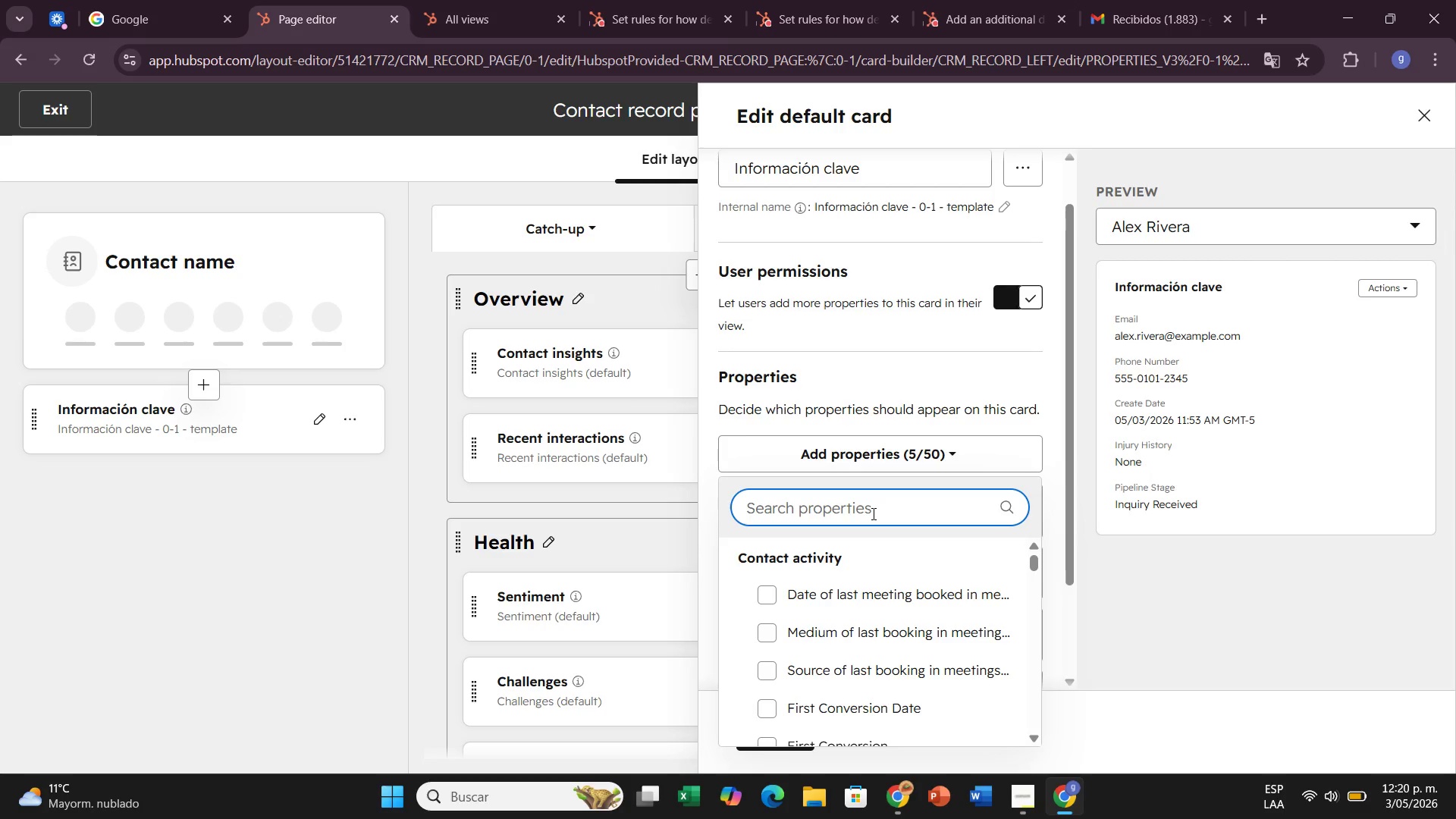 
type(pri)
 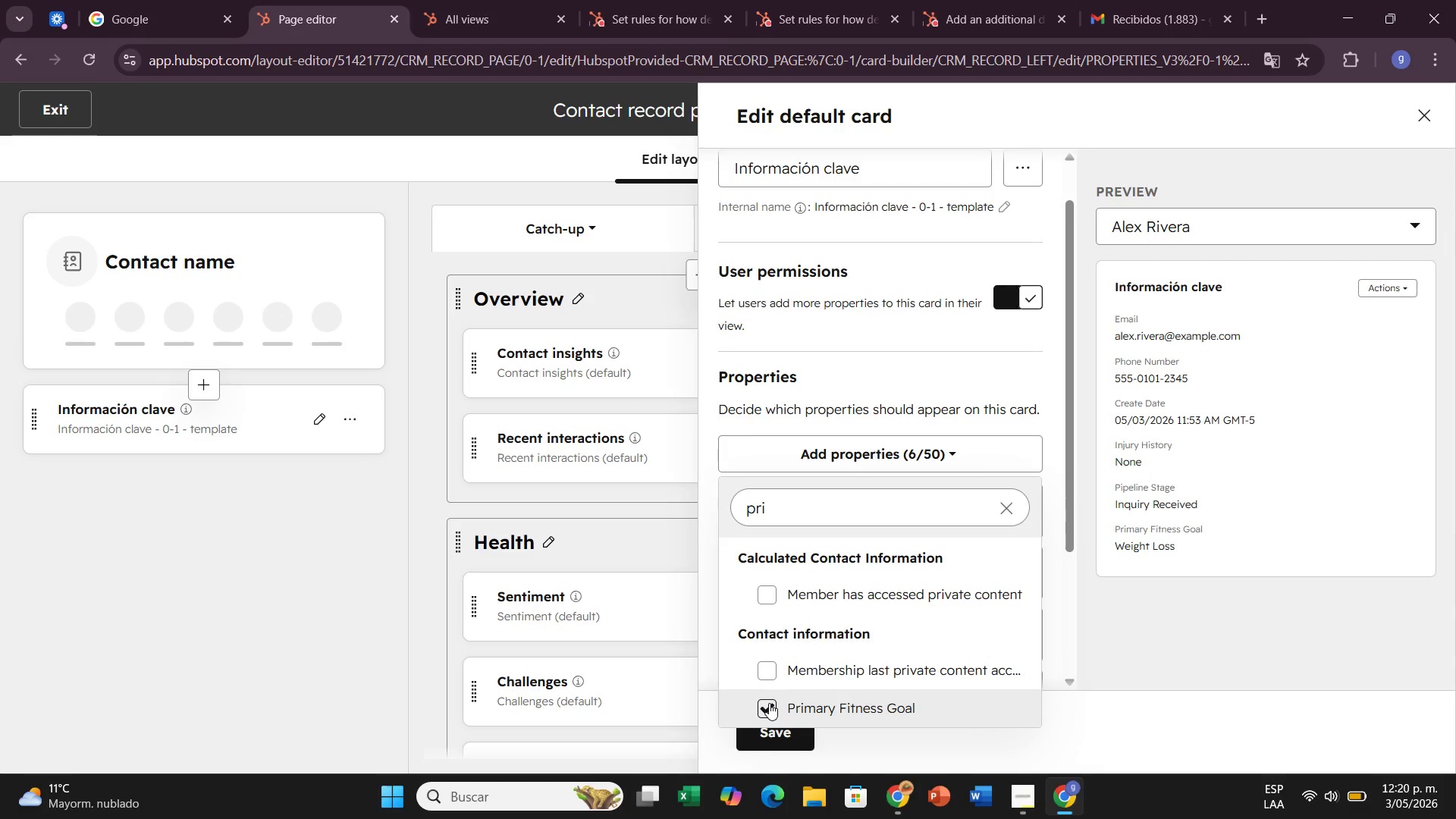 
wait(9.28)
 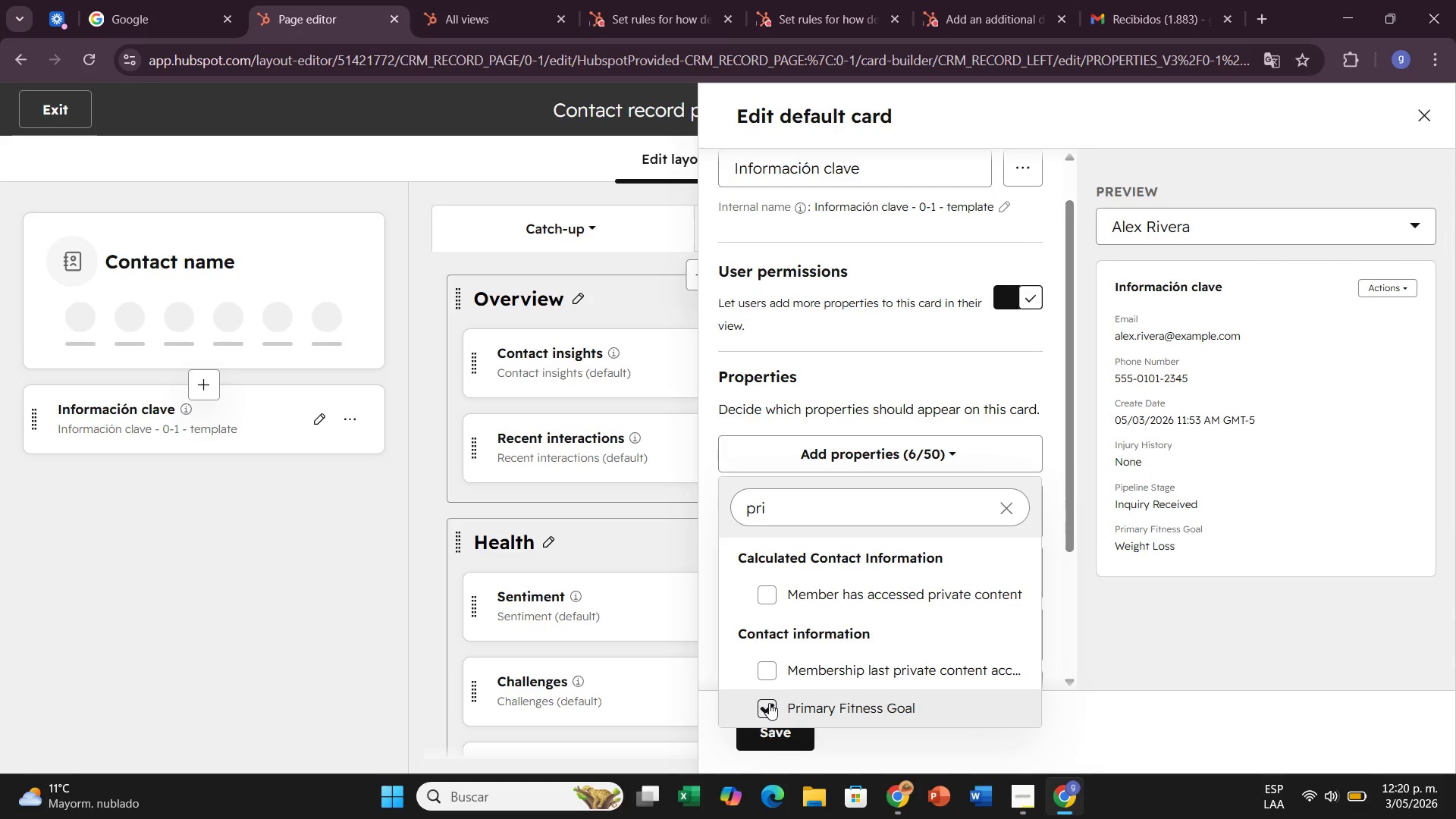 
left_click([1007, 509])
 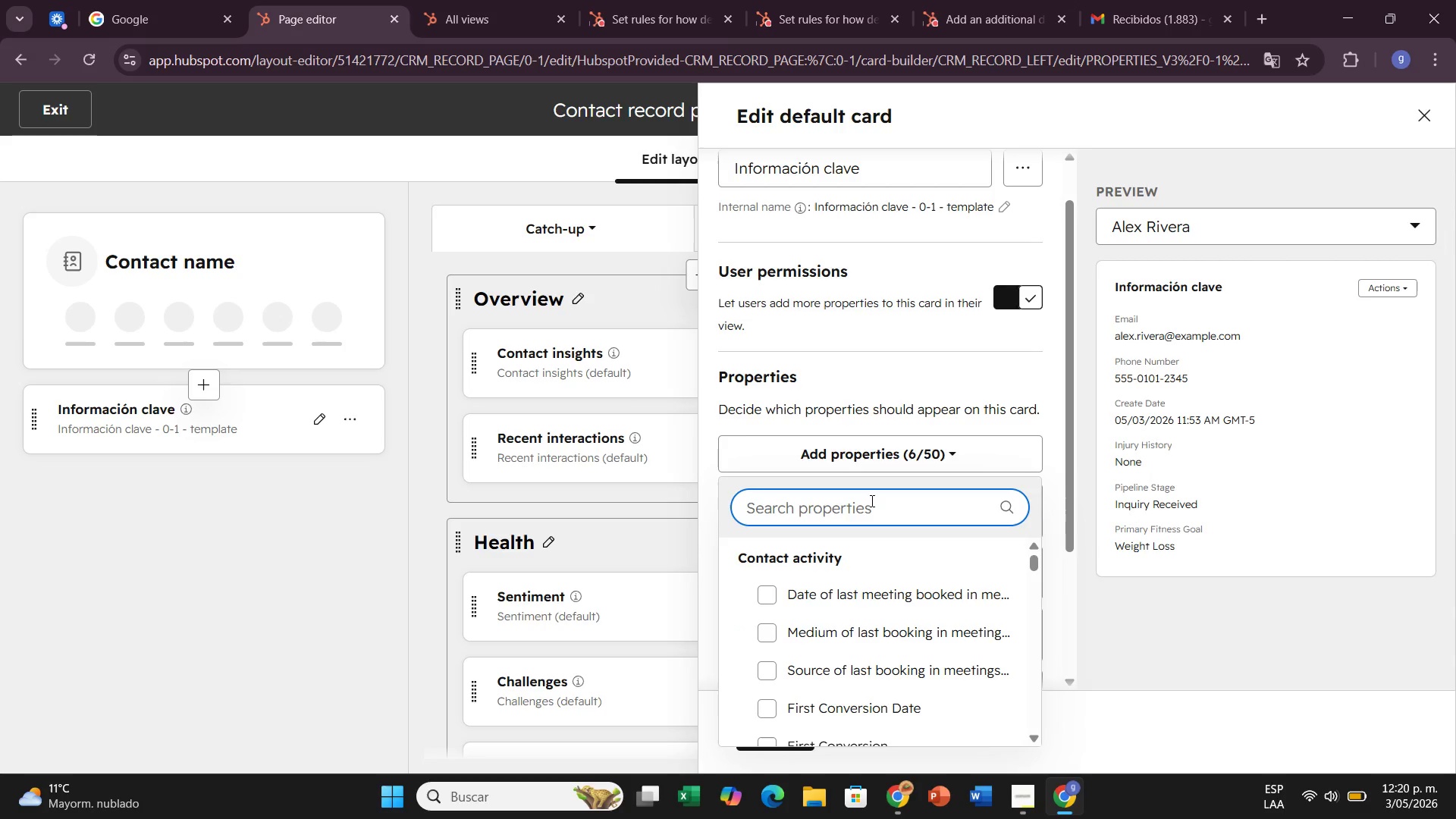 
left_click([871, 500])
 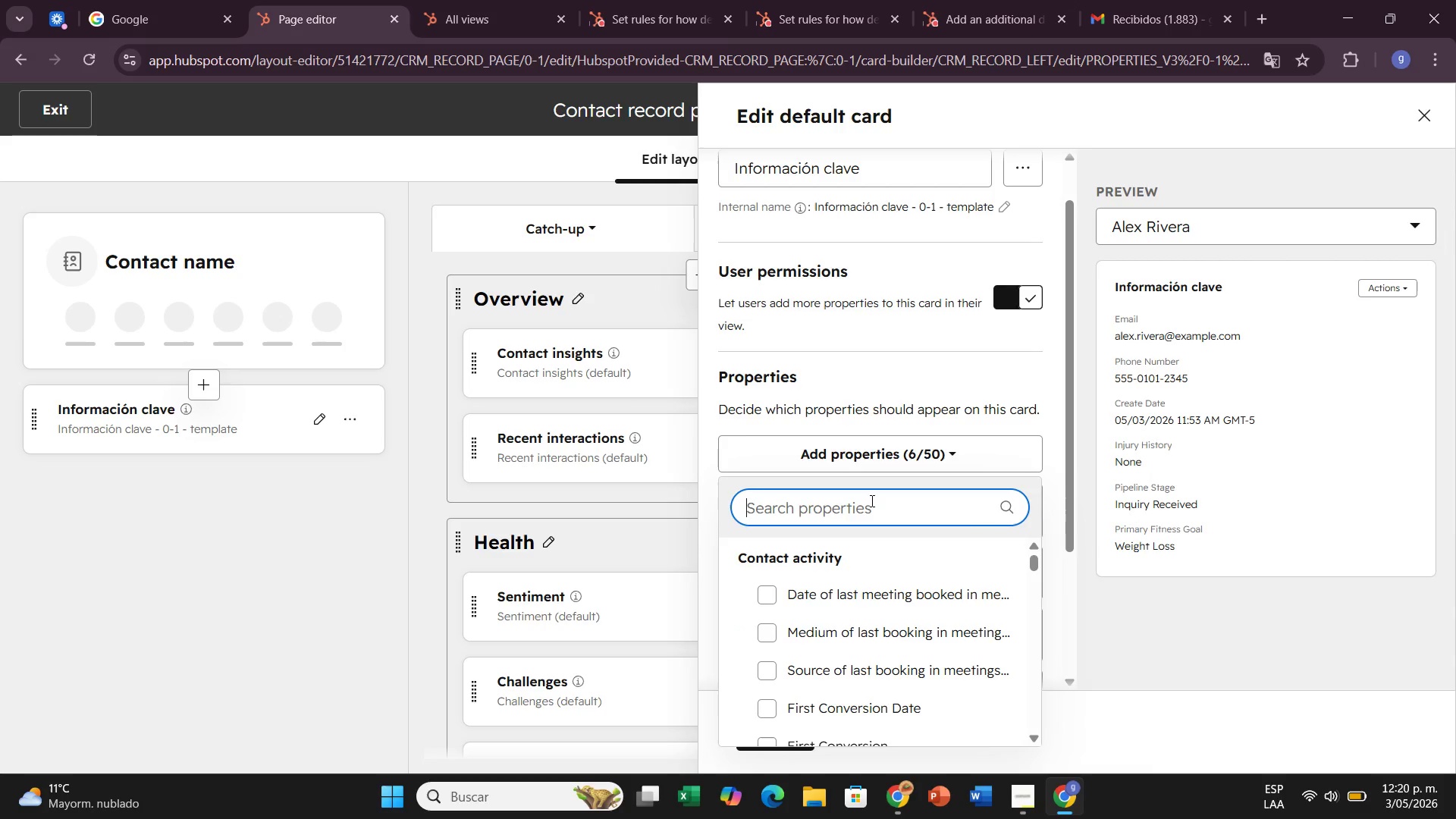 
type(source)
 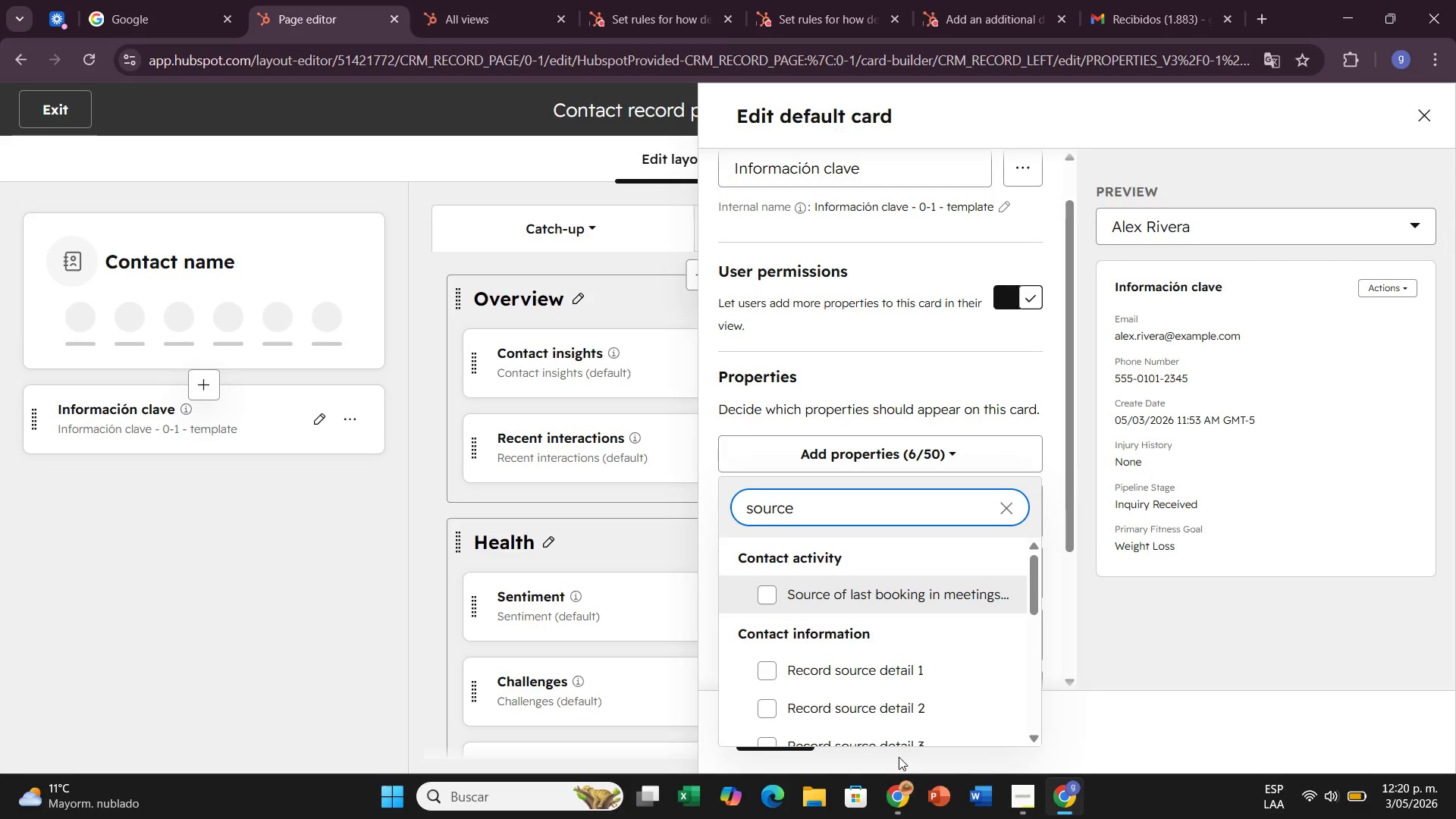 
scroll: coordinate [862, 663], scroll_direction: down, amount: 5.0
 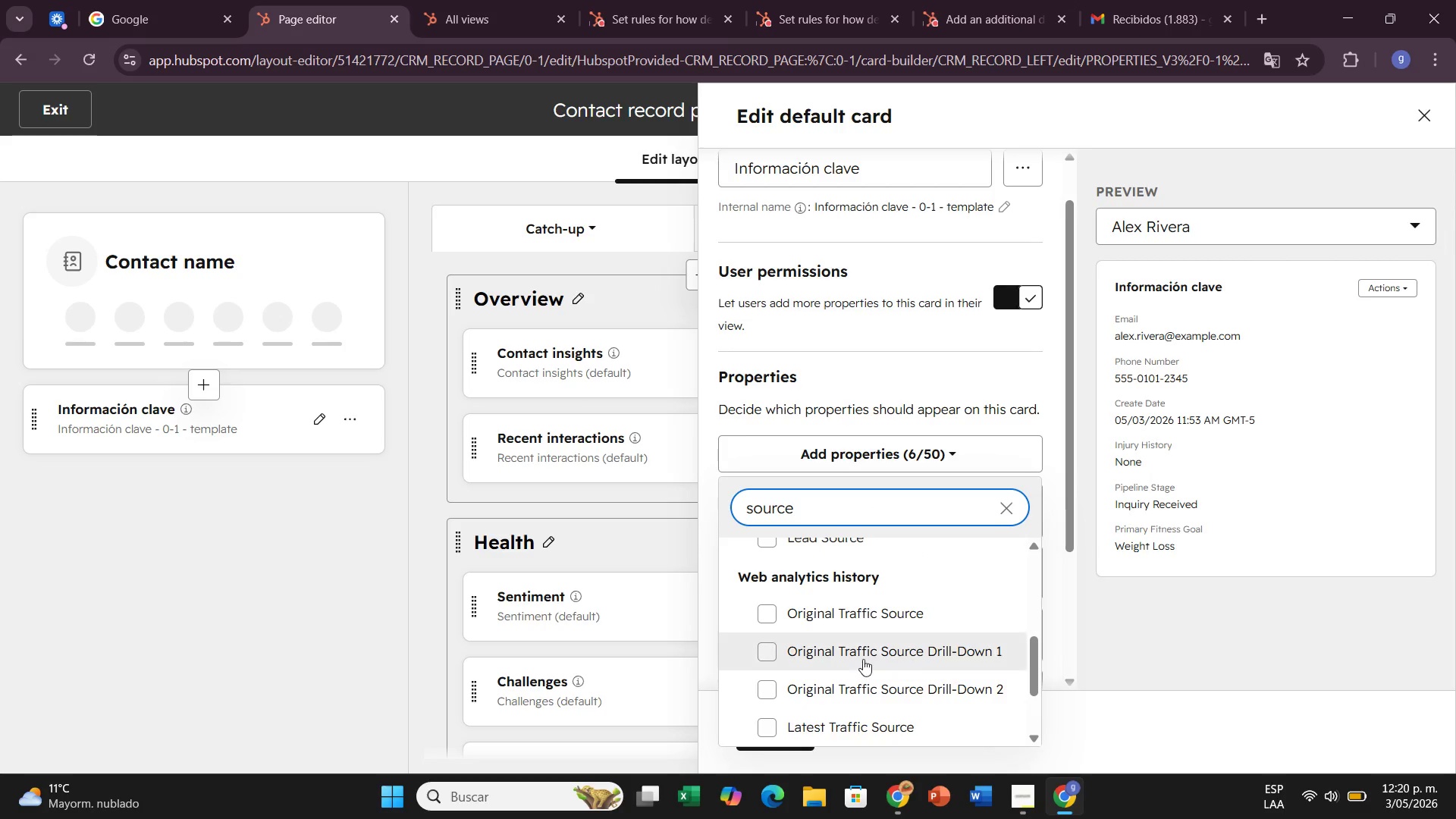 
scroll: coordinate [863, 659], scroll_direction: up, amount: 1.0
 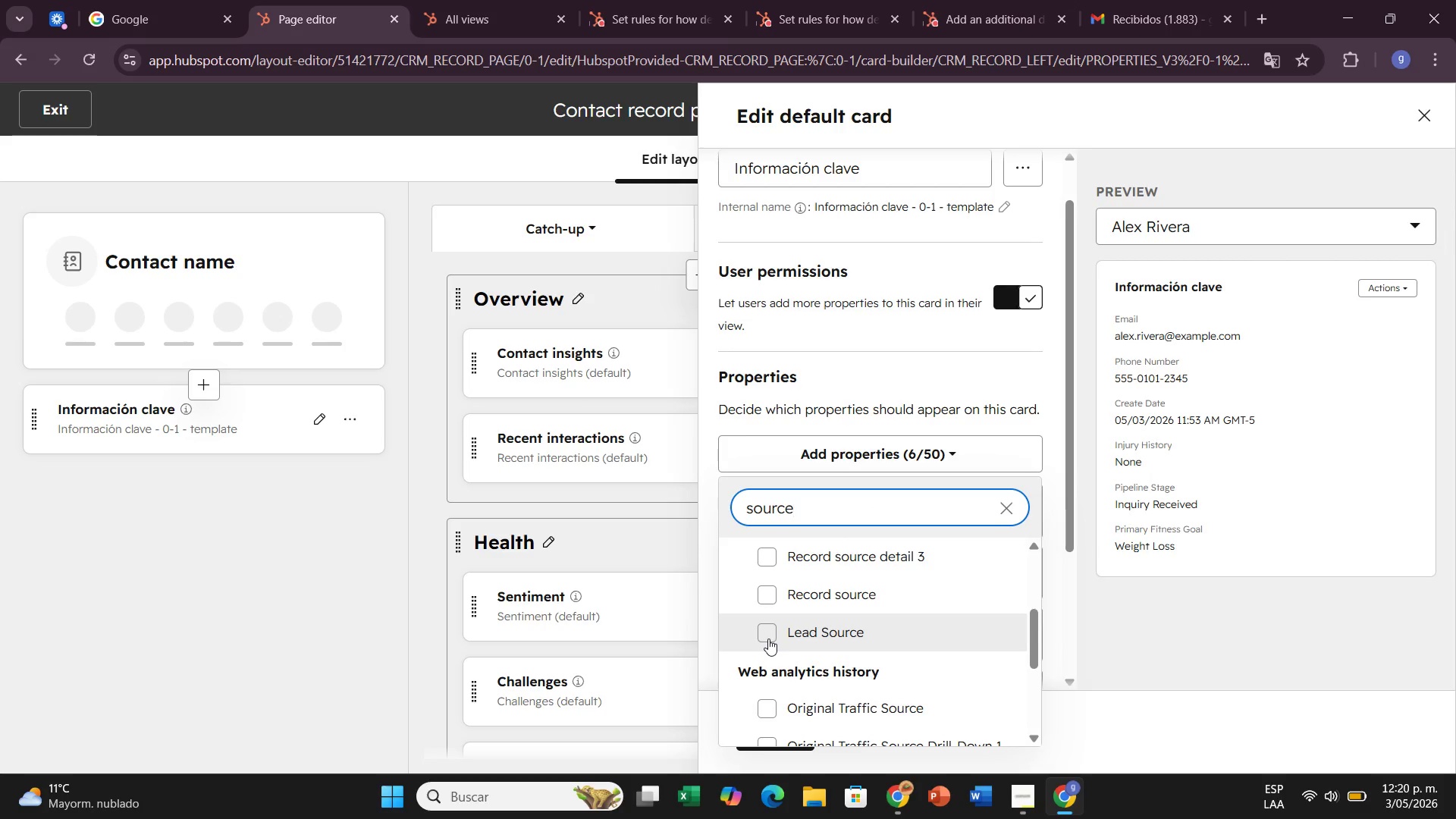 
left_click([768, 639])
 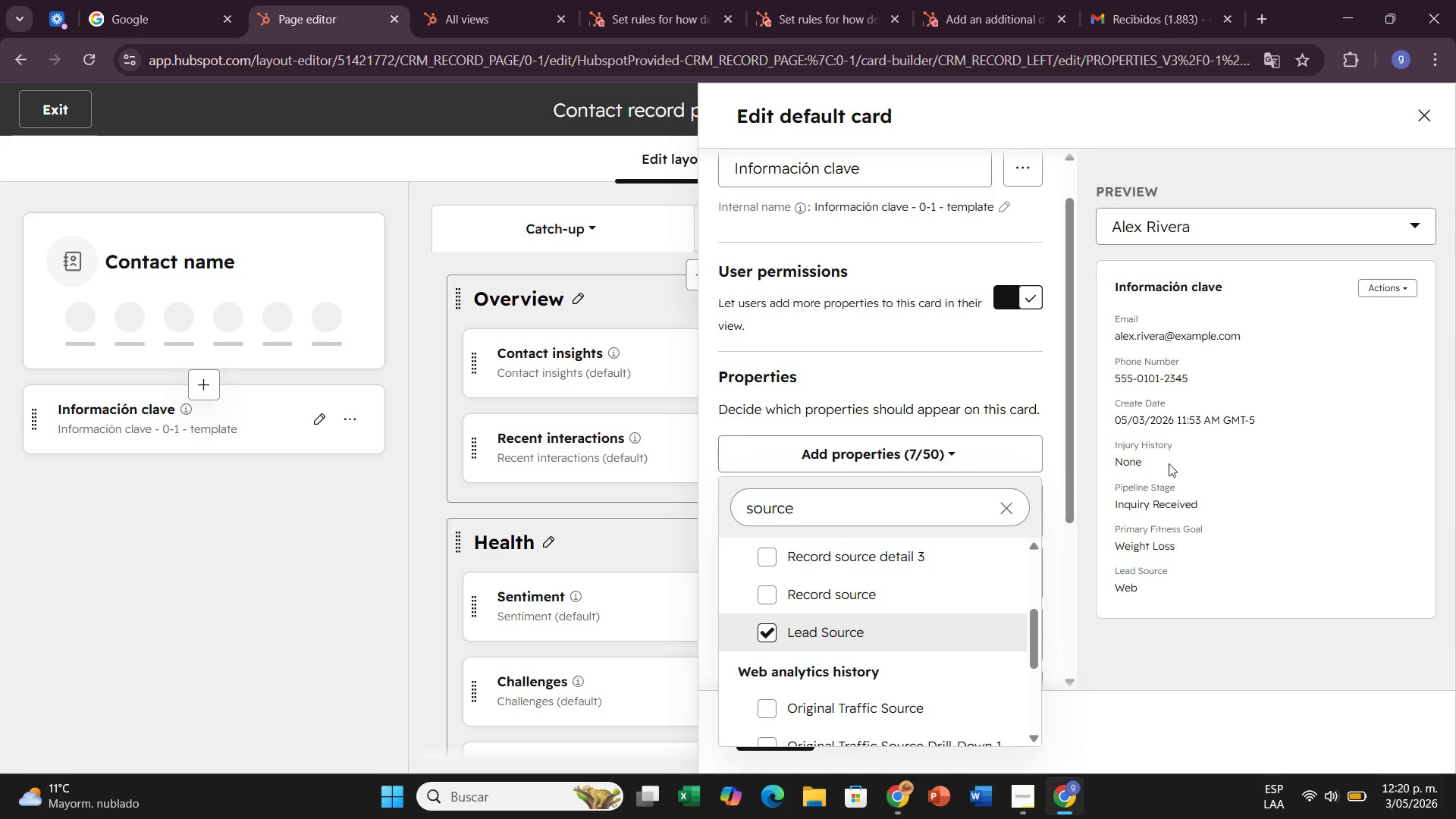 
scroll: coordinate [930, 451], scroll_direction: down, amount: 4.0
 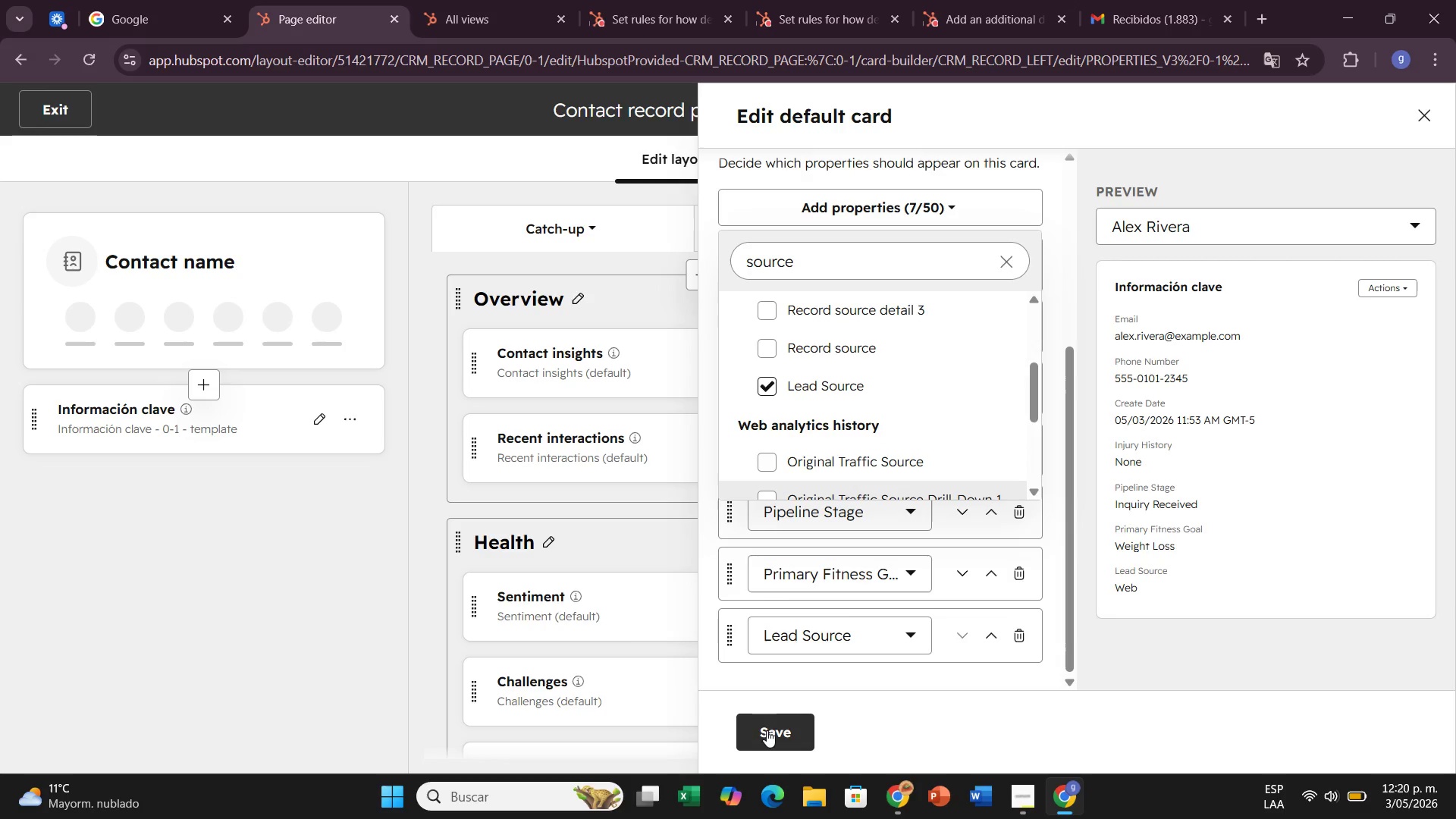 
left_click([766, 732])
 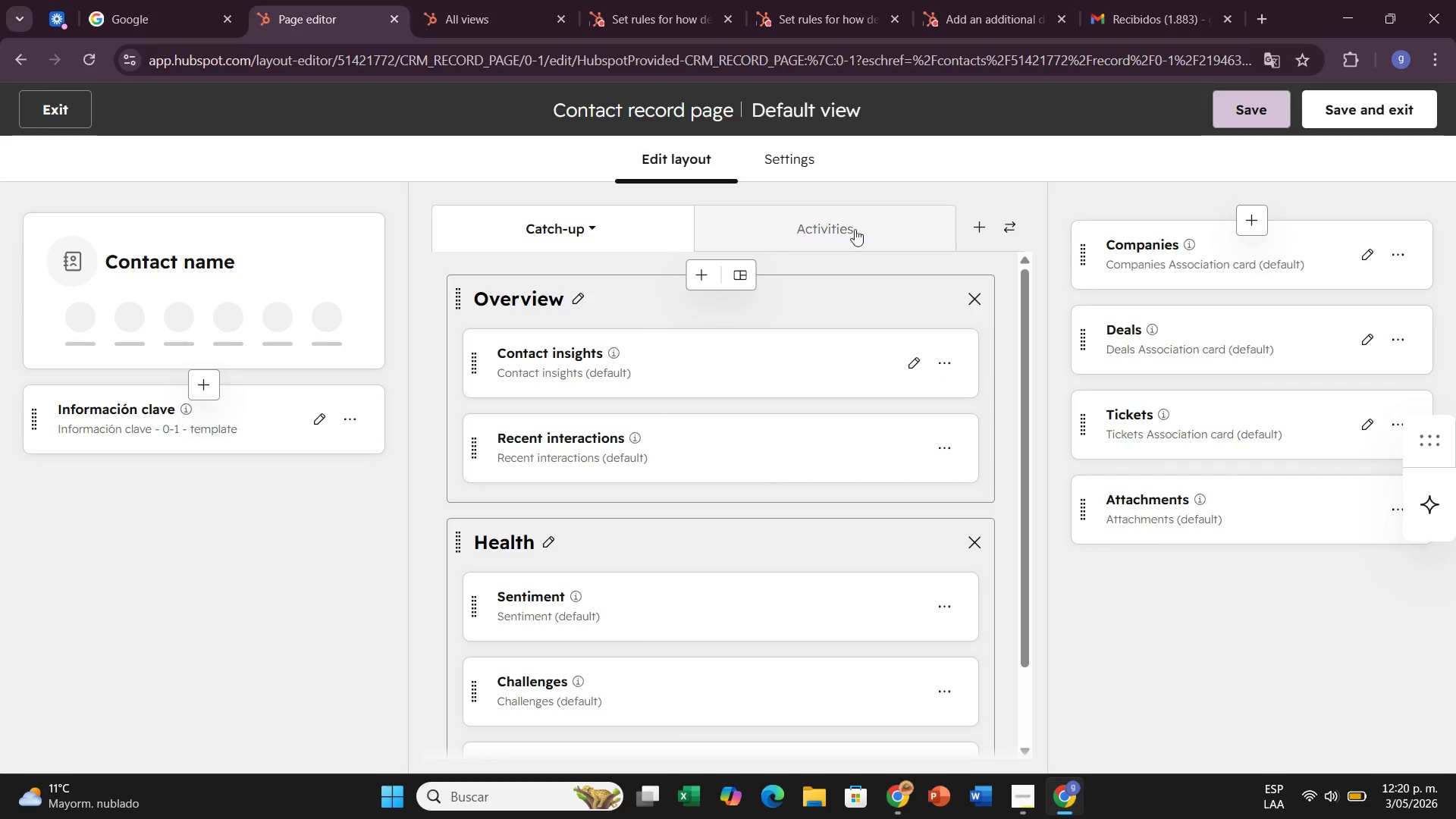 
wait(10.83)
 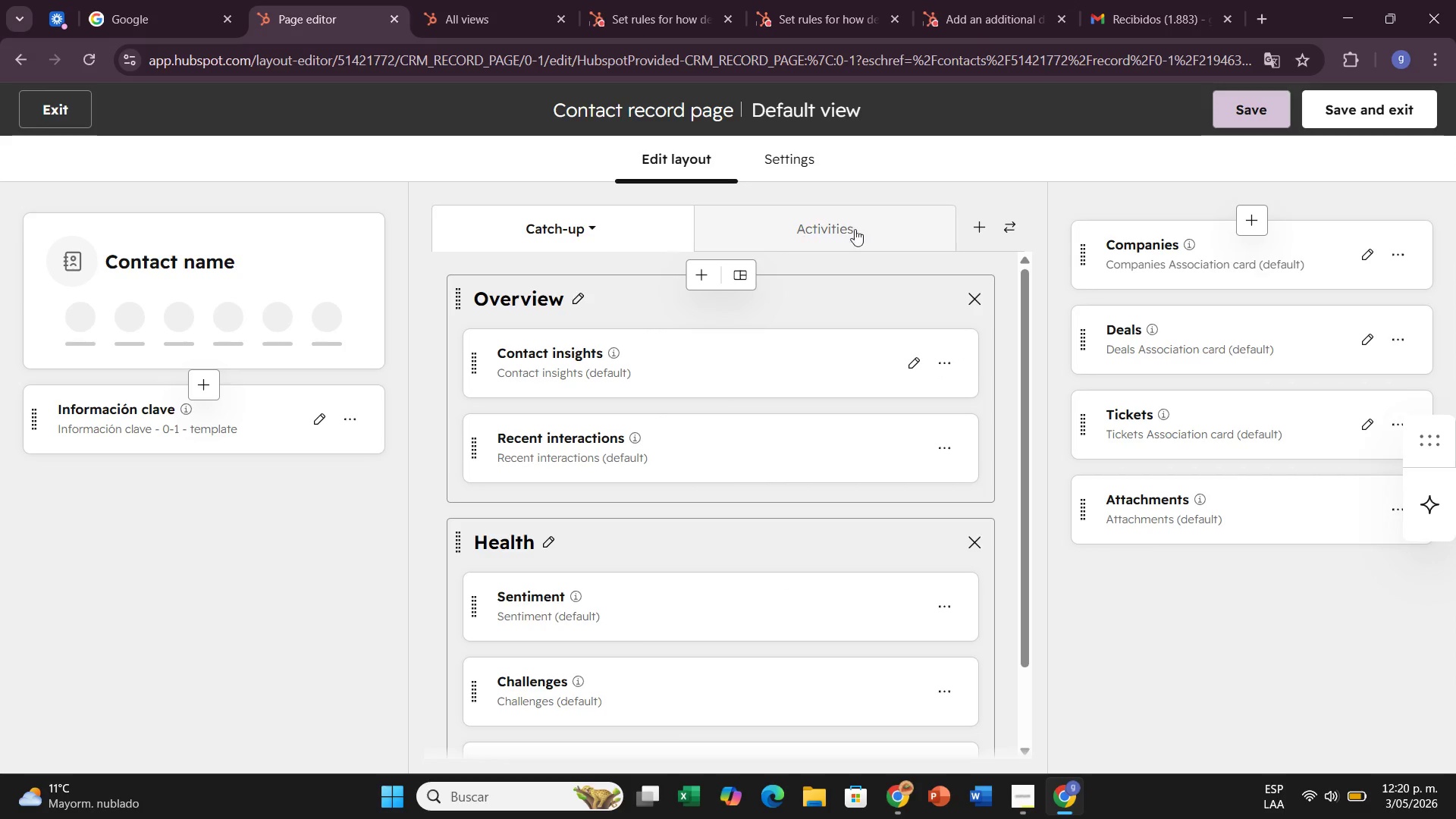 
mouse_move([52, 102])
 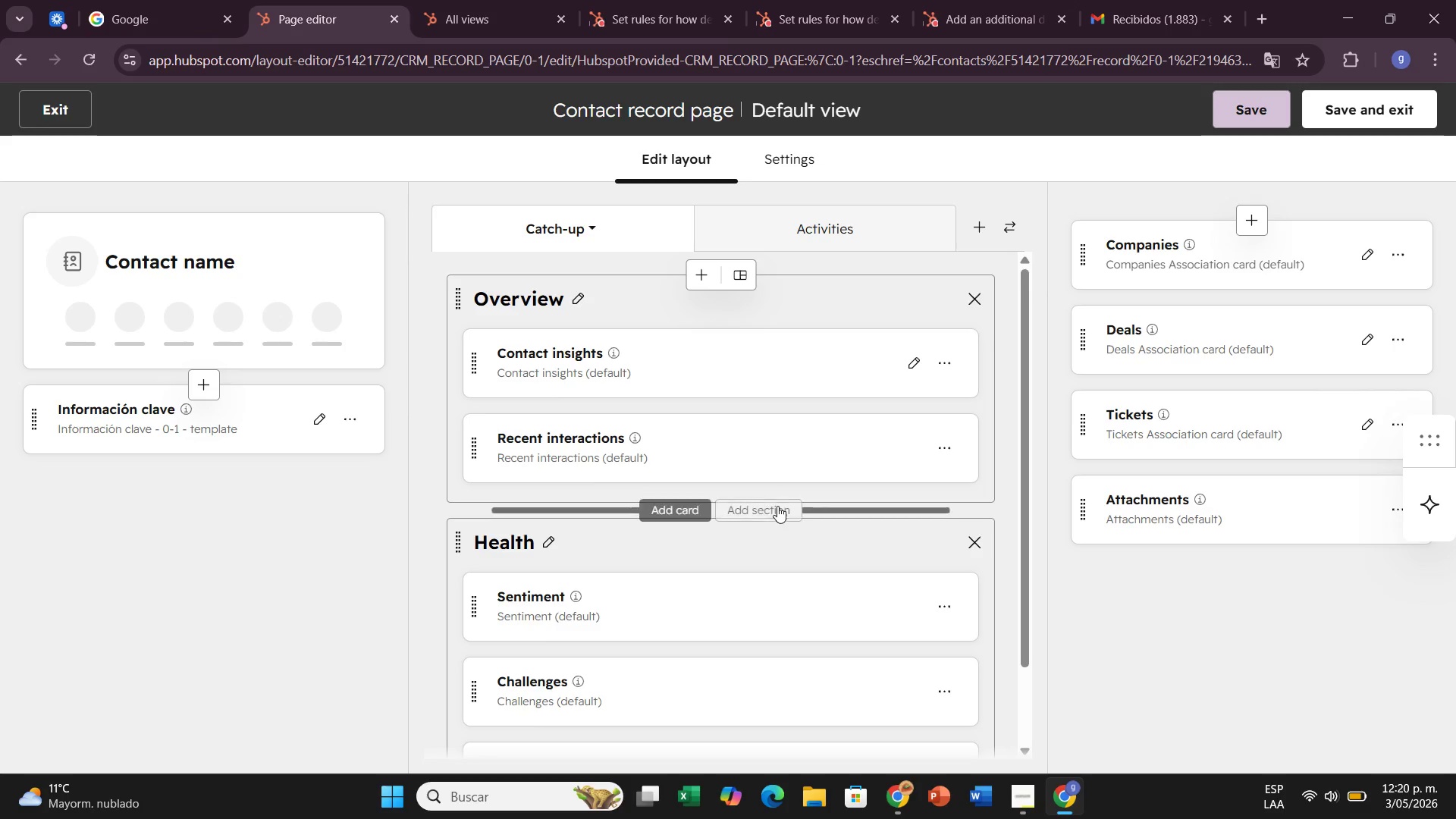 
scroll: coordinate [703, 512], scroll_direction: down, amount: 2.0
 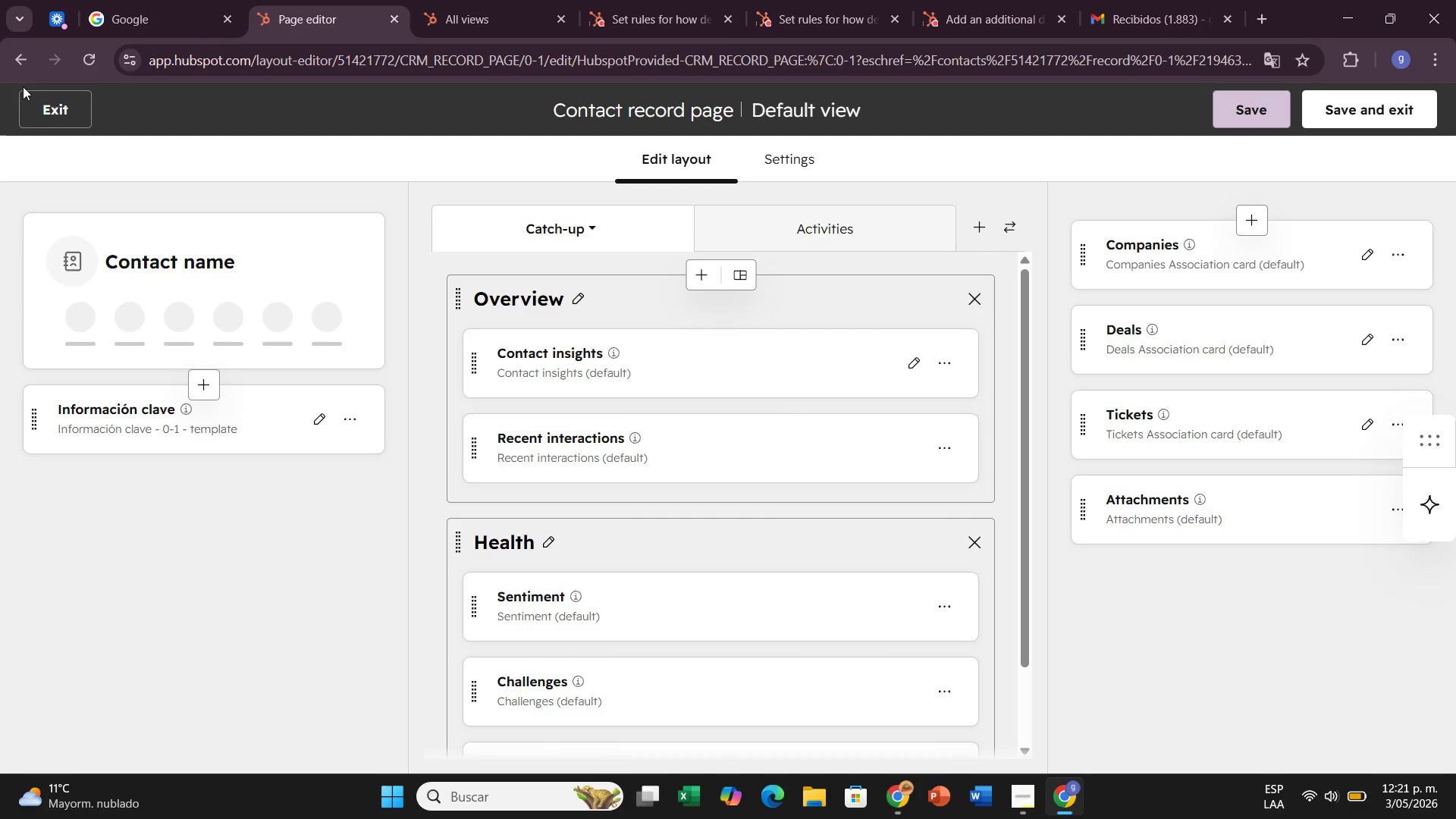 
left_click([1244, 105])
 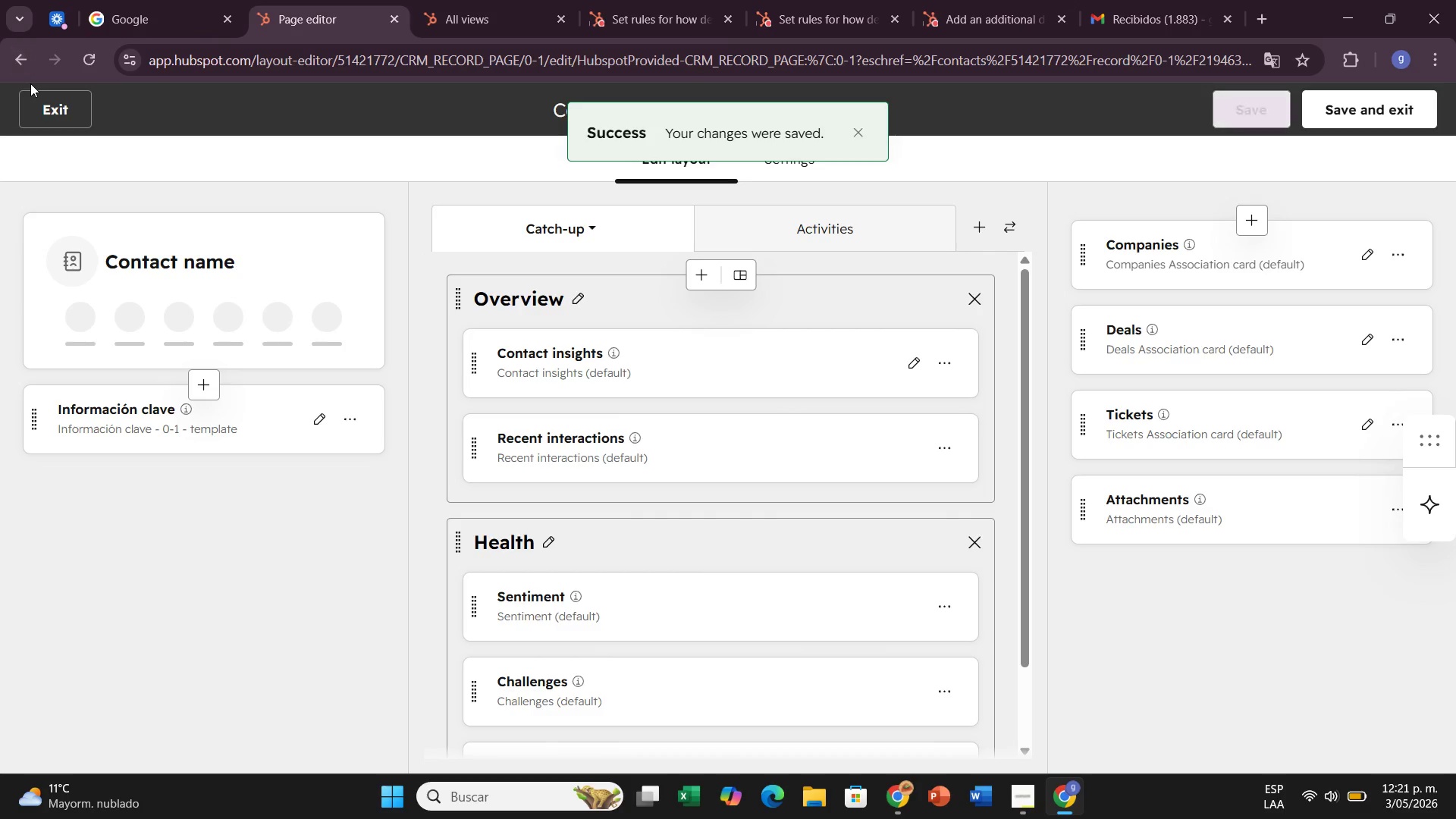 
left_click([18, 67])
 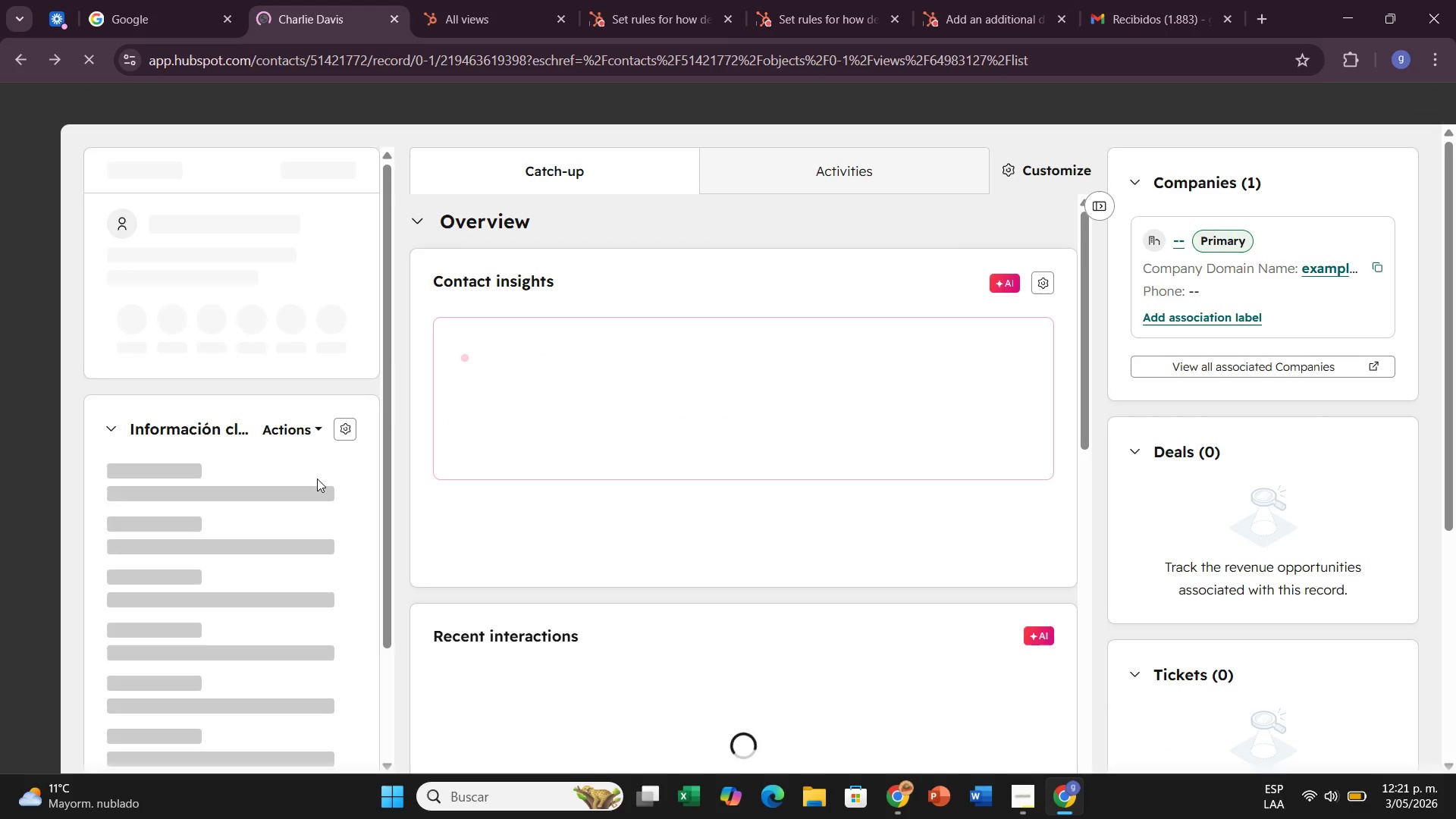 
scroll: coordinate [271, 465], scroll_direction: down, amount: 1.0
 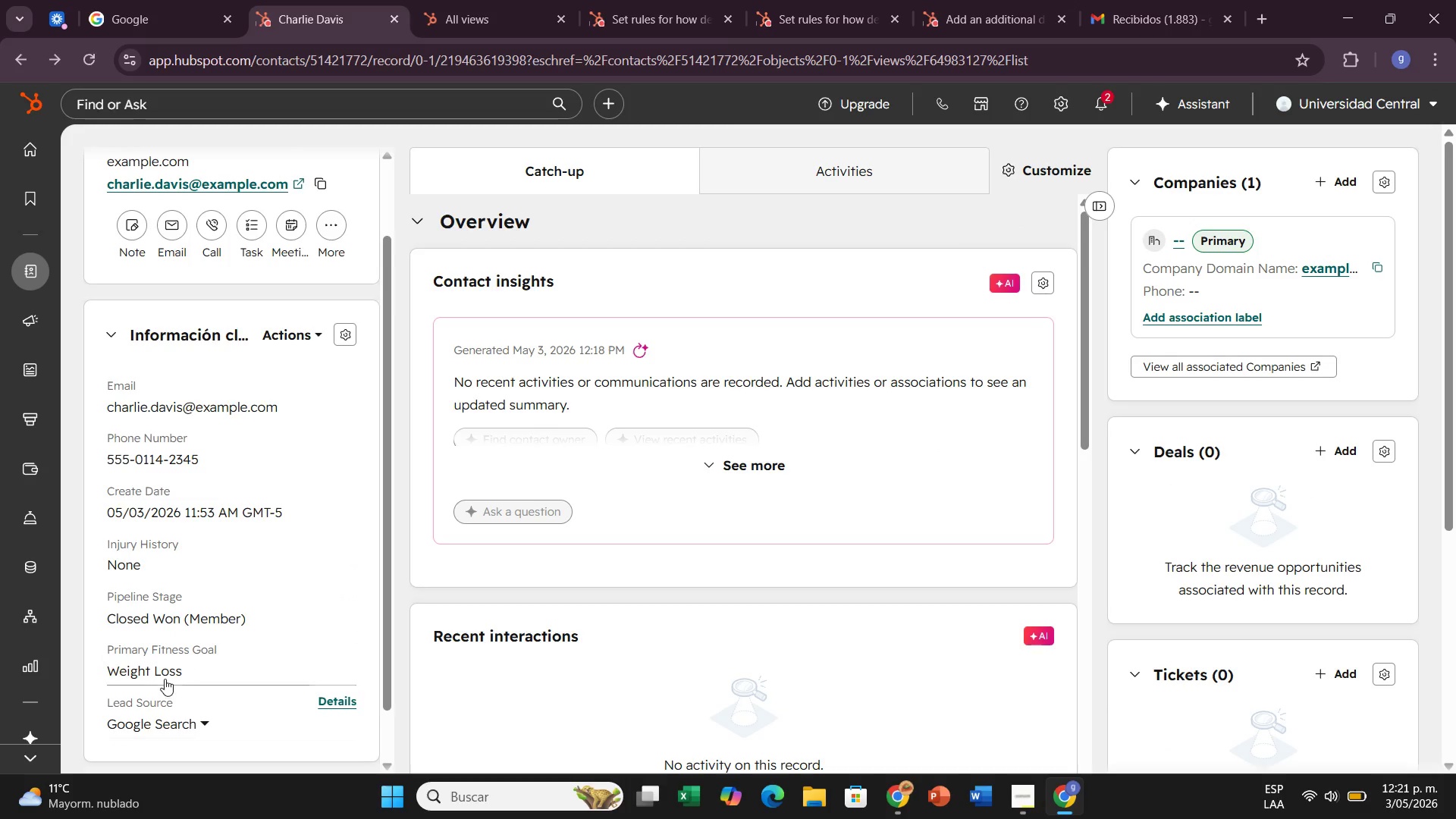 
wait(7.85)
 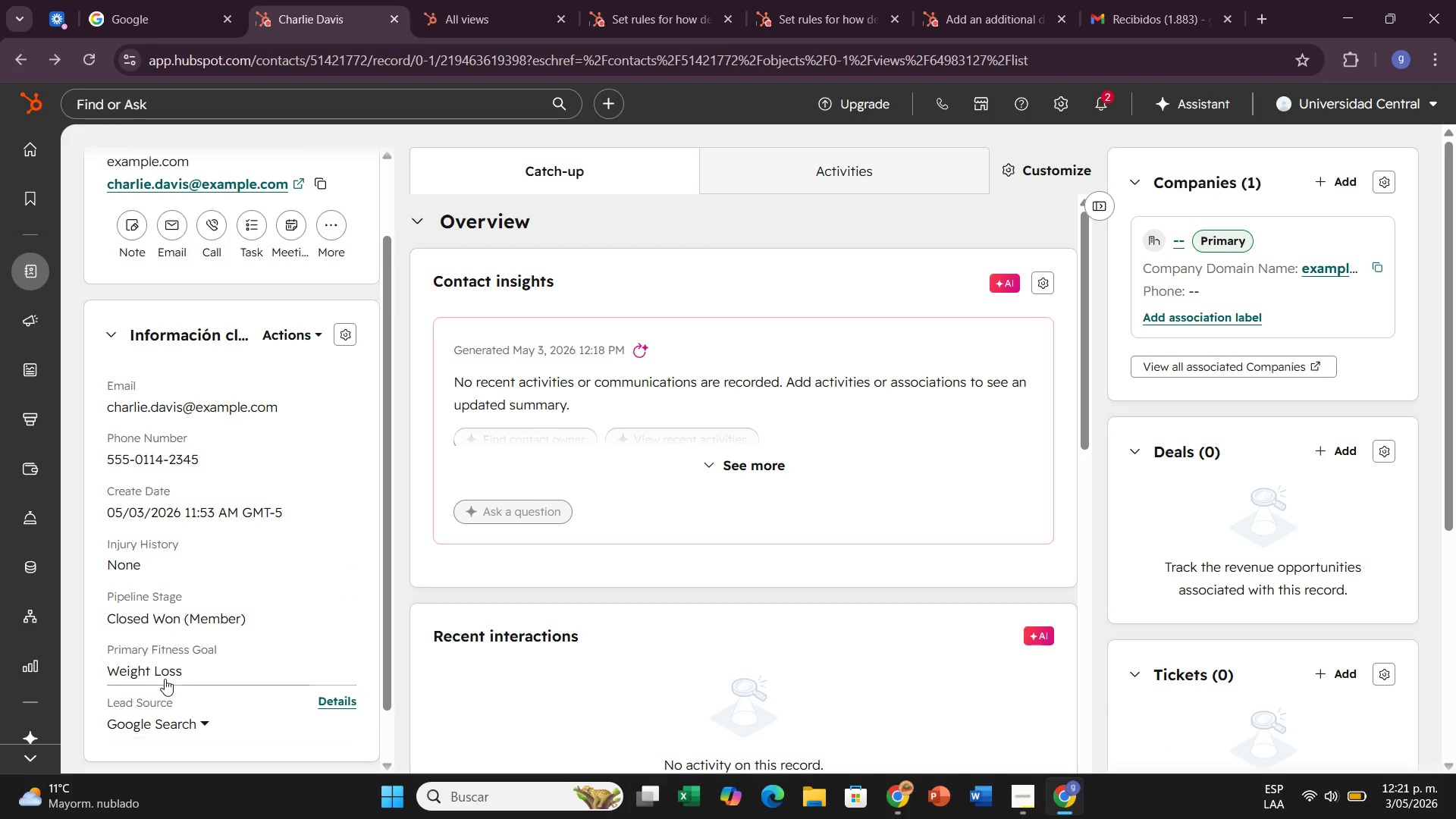 
left_click([17, 58])
 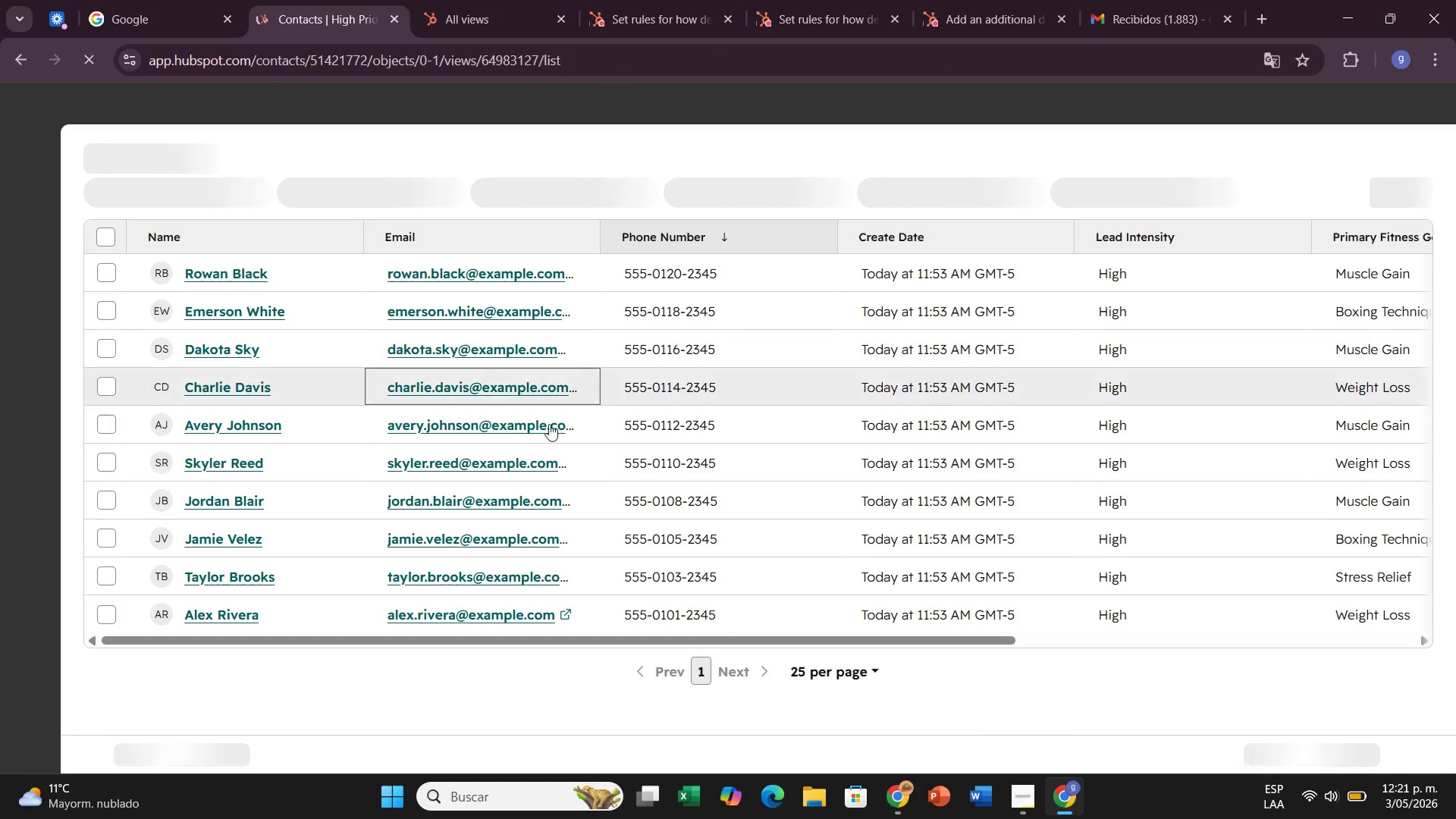 
wait(11.47)
 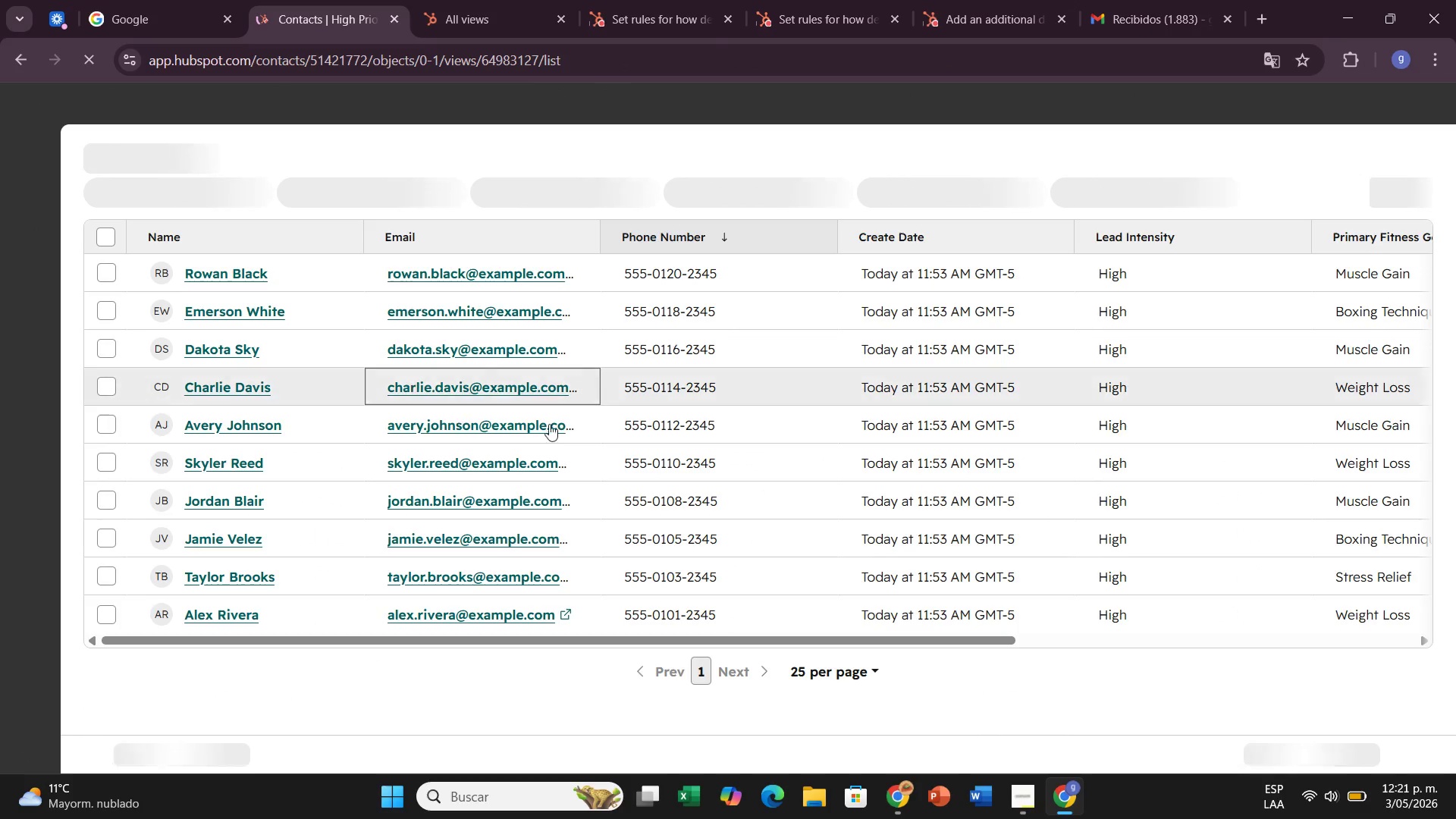 
left_click([239, 523])
 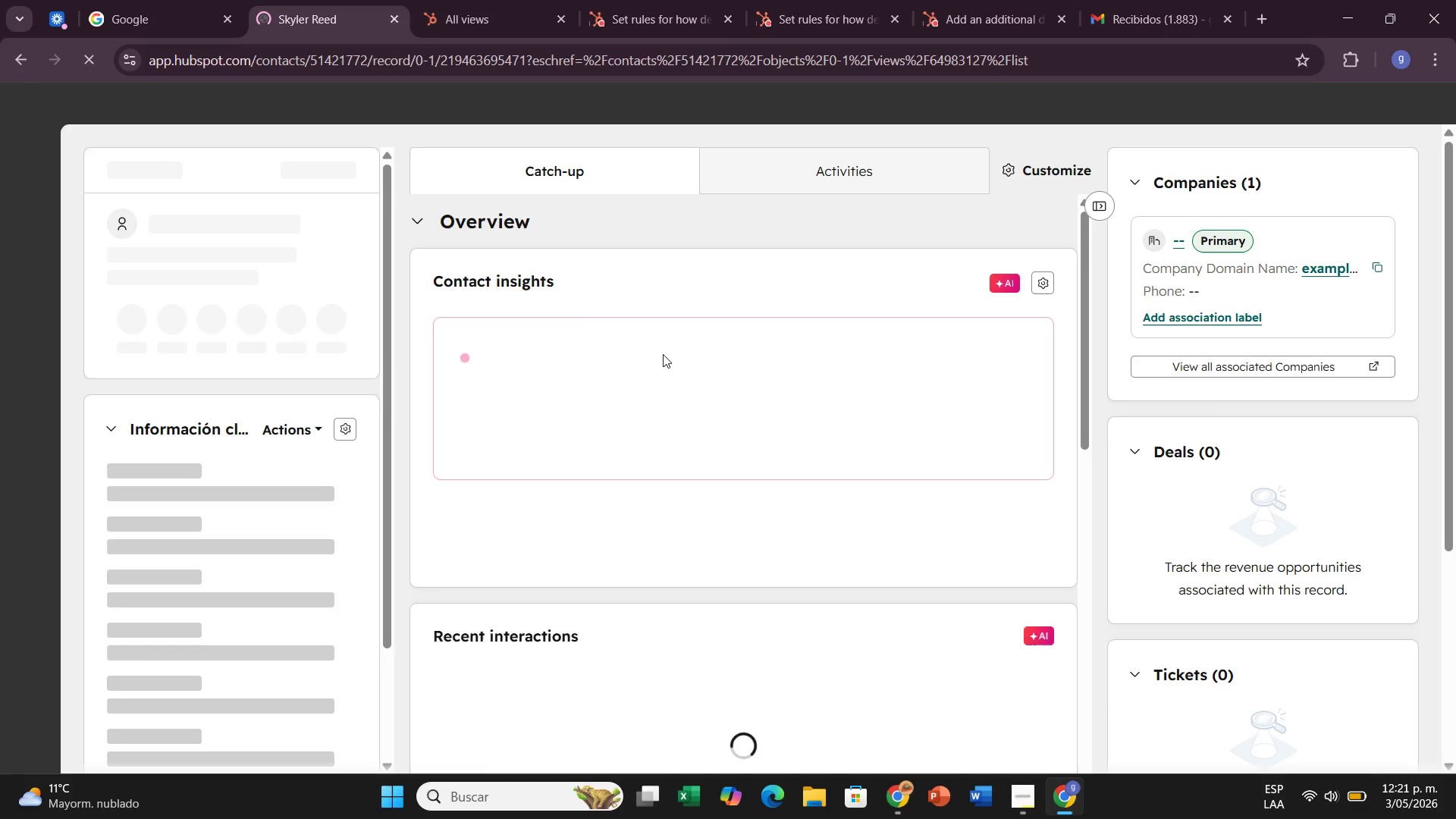 
wait(8.5)
 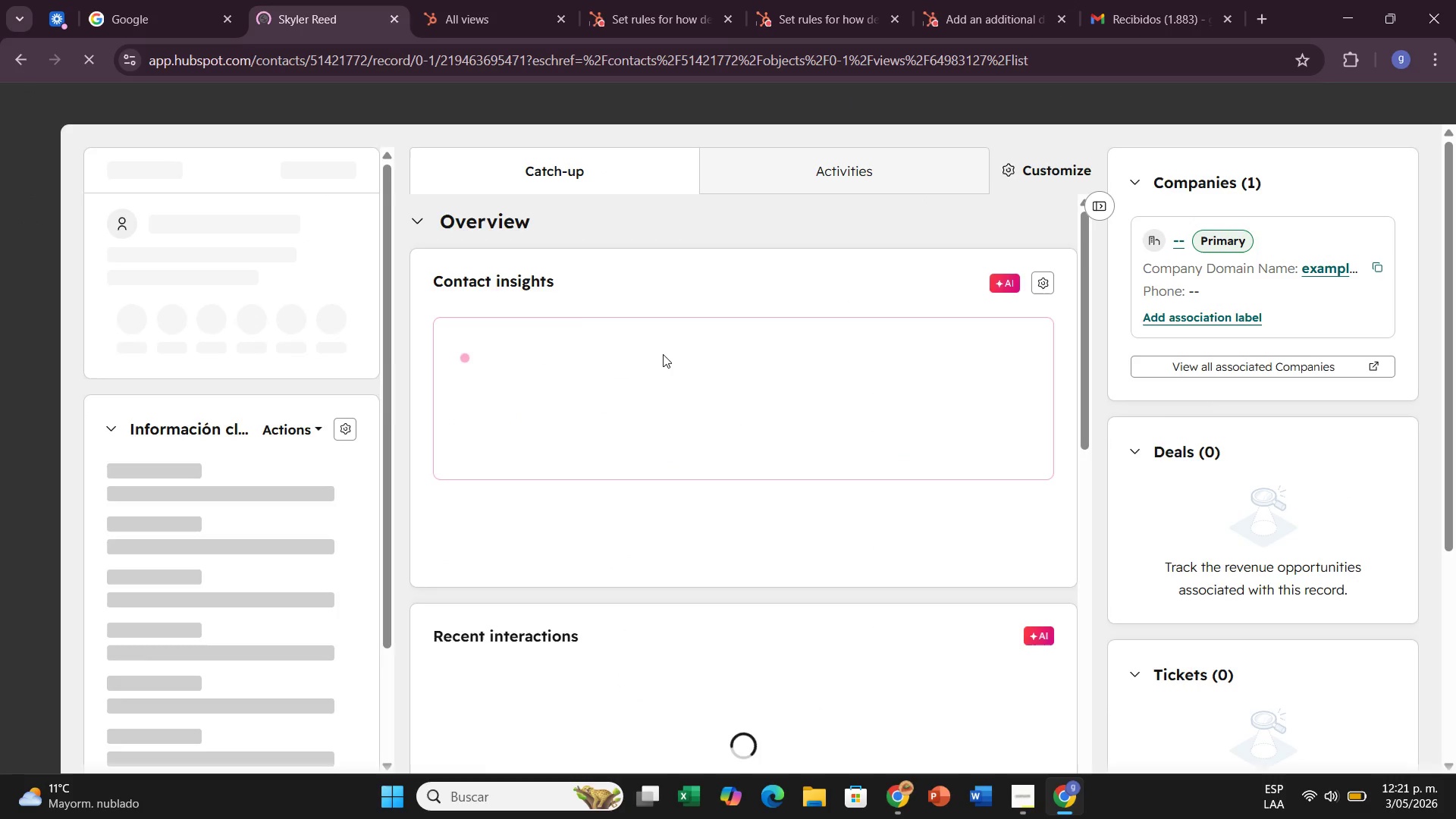 
scroll: coordinate [187, 640], scroll_direction: down, amount: 1.0
 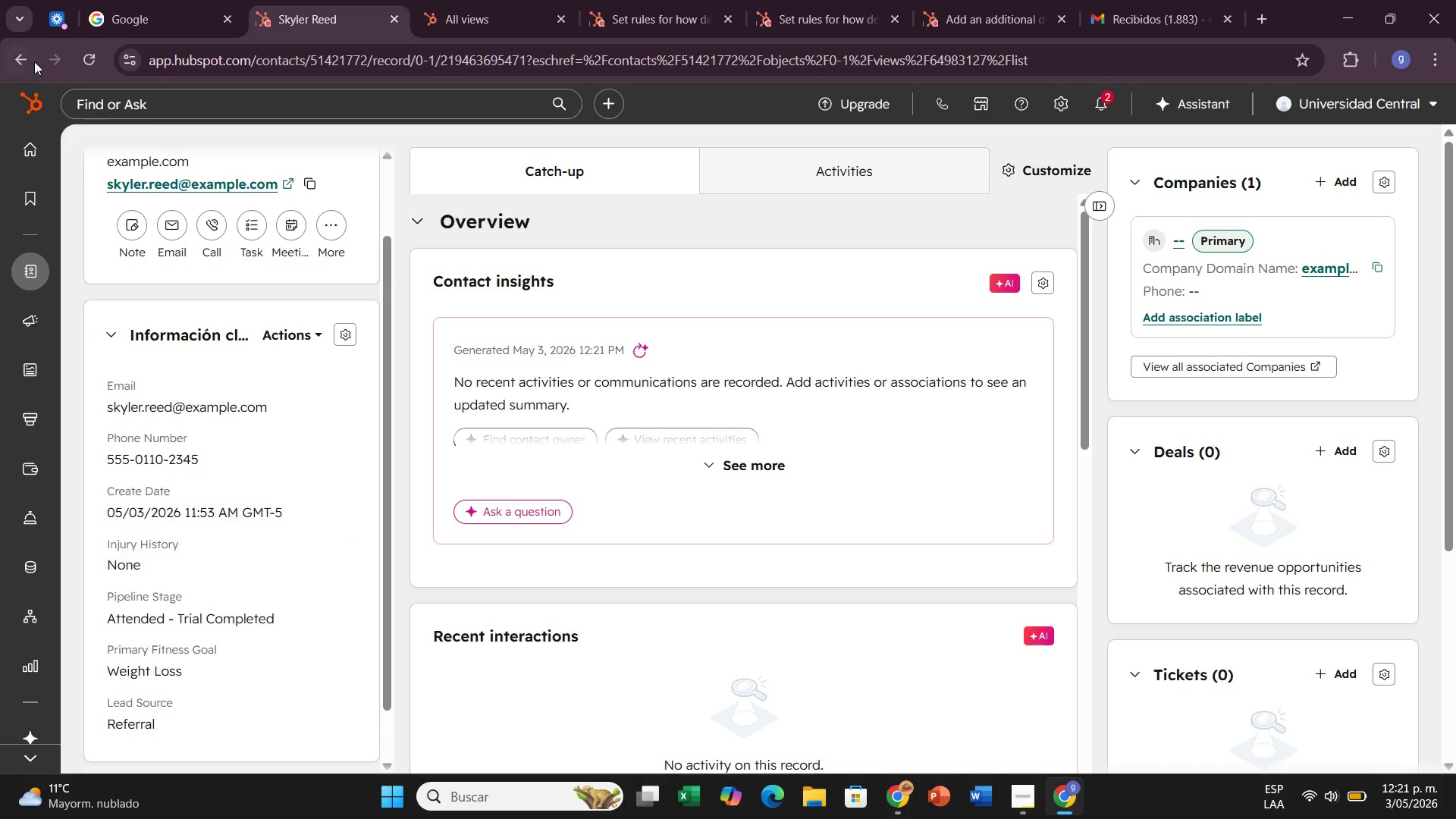 
left_click([20, 64])
 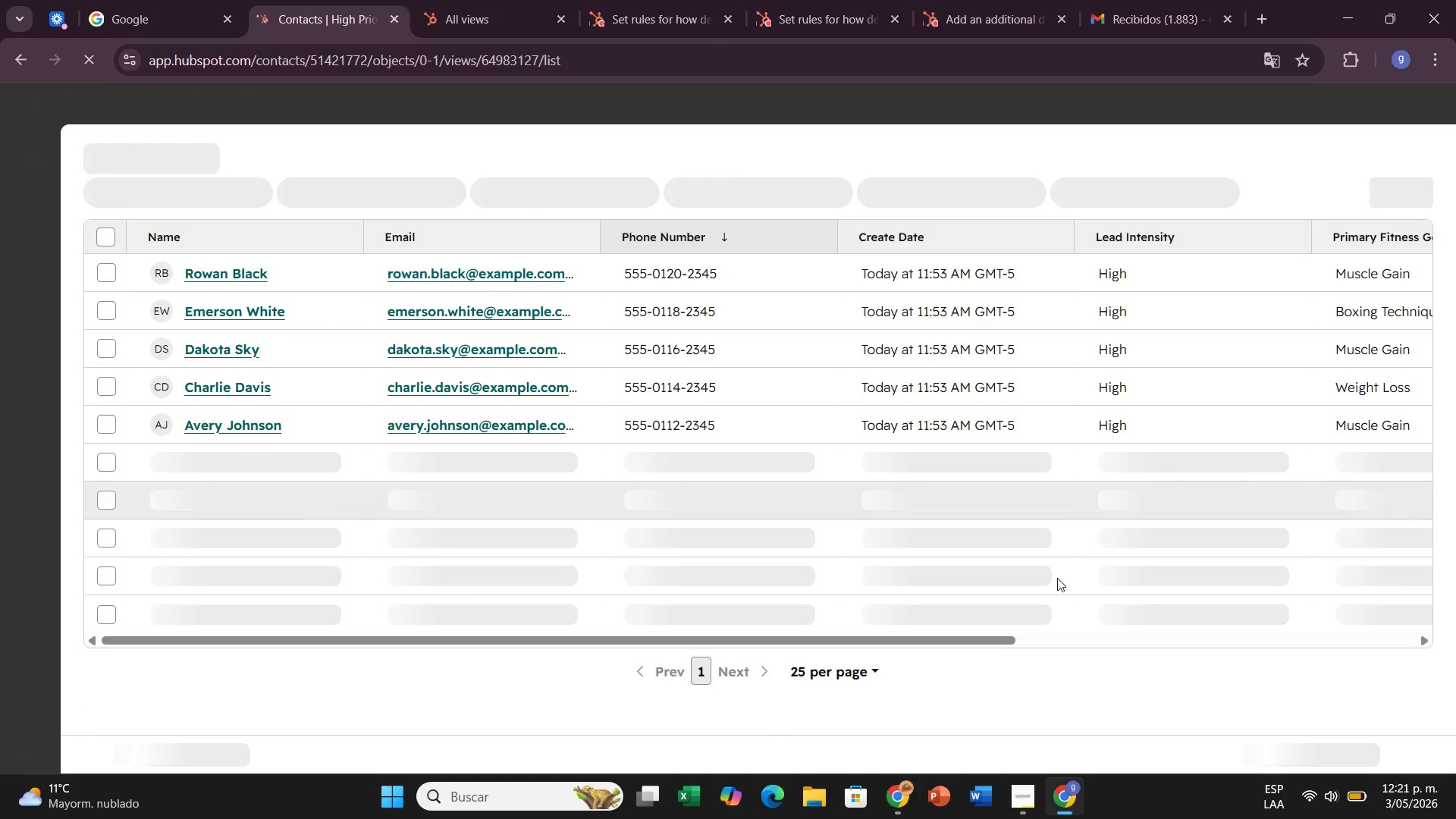 
wait(5.52)
 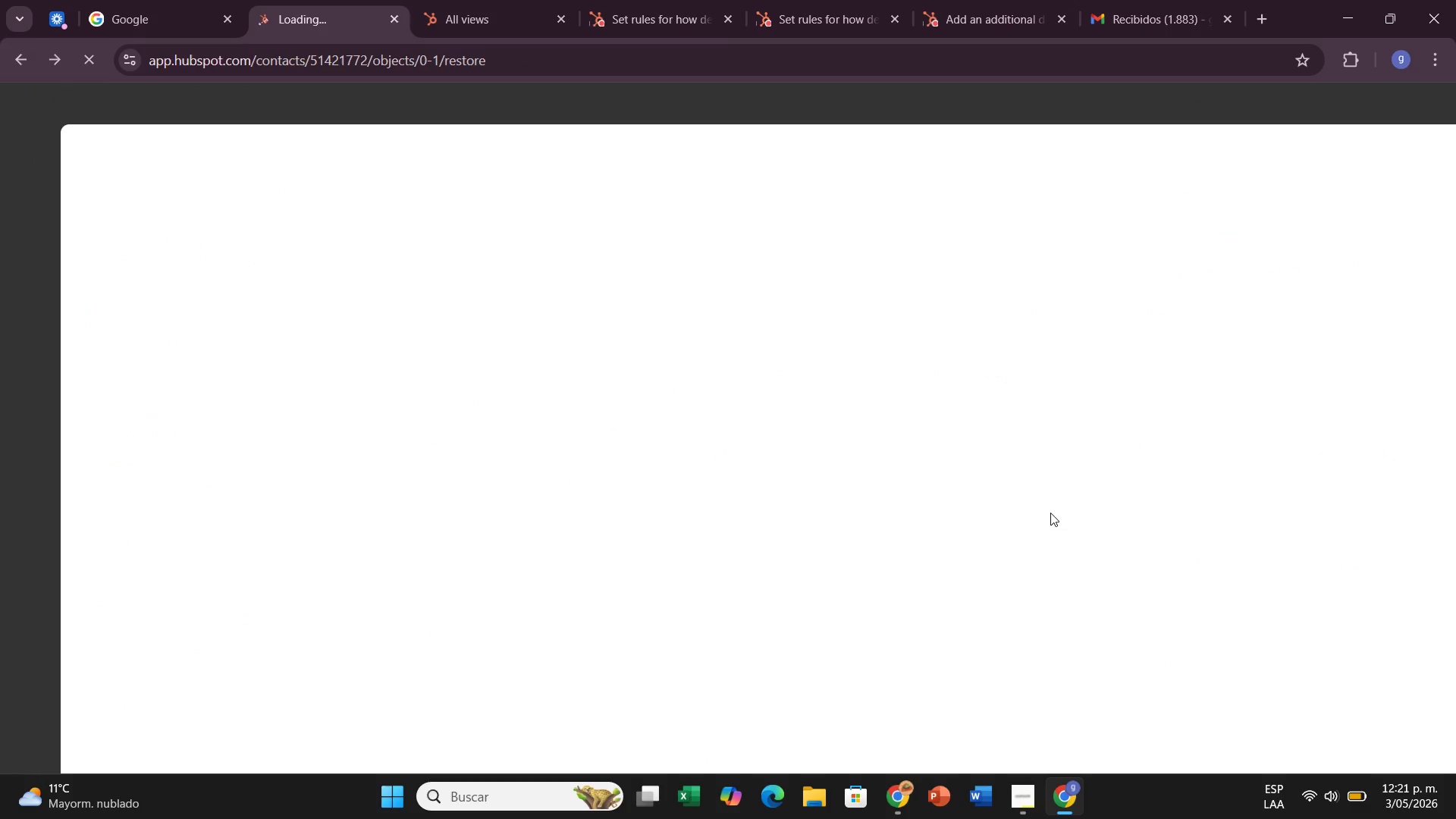 
left_click_drag(start_coordinate=[945, 642], to_coordinate=[1231, 652])
 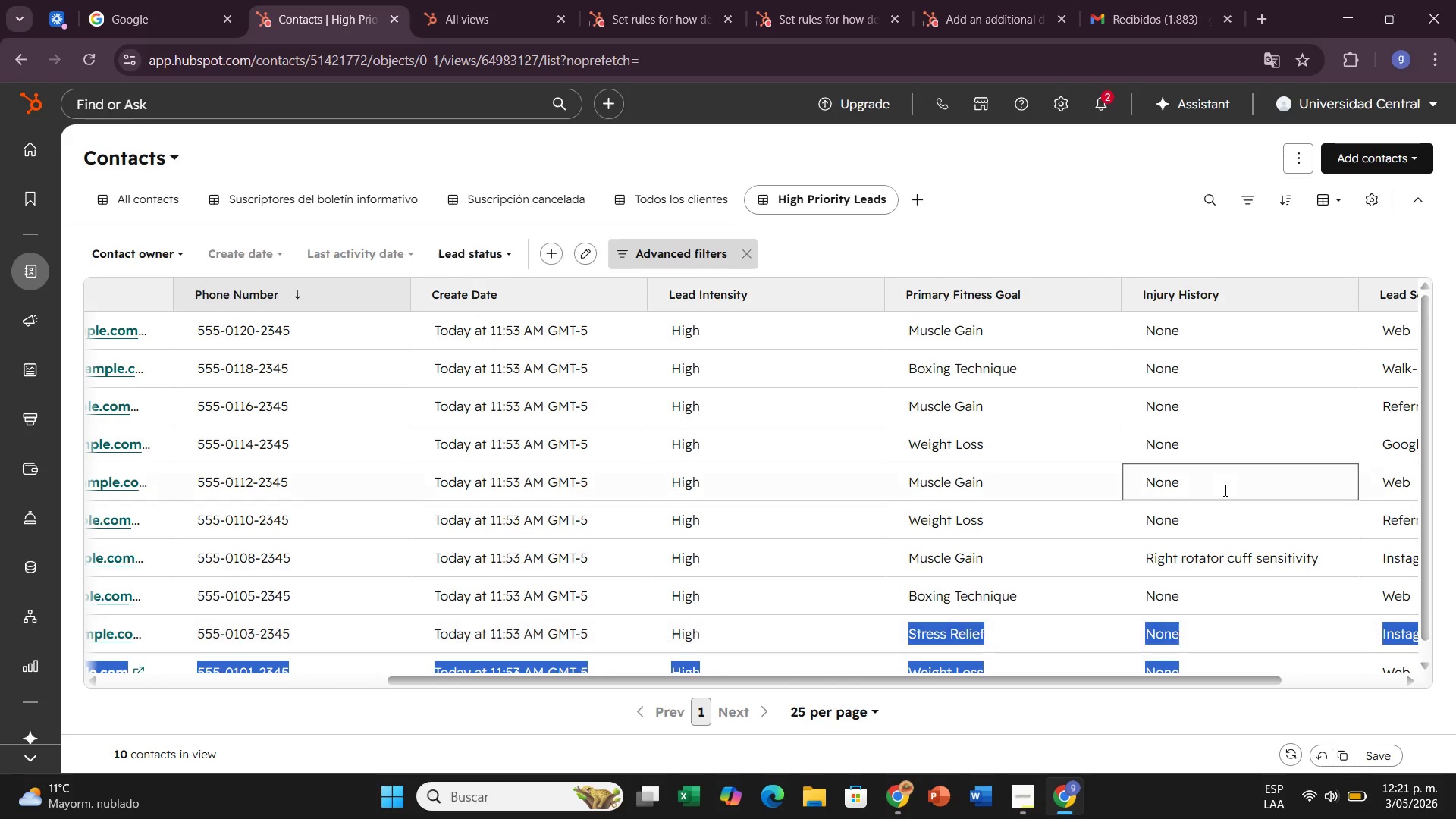 
scroll: coordinate [1224, 490], scroll_direction: down, amount: 3.0
 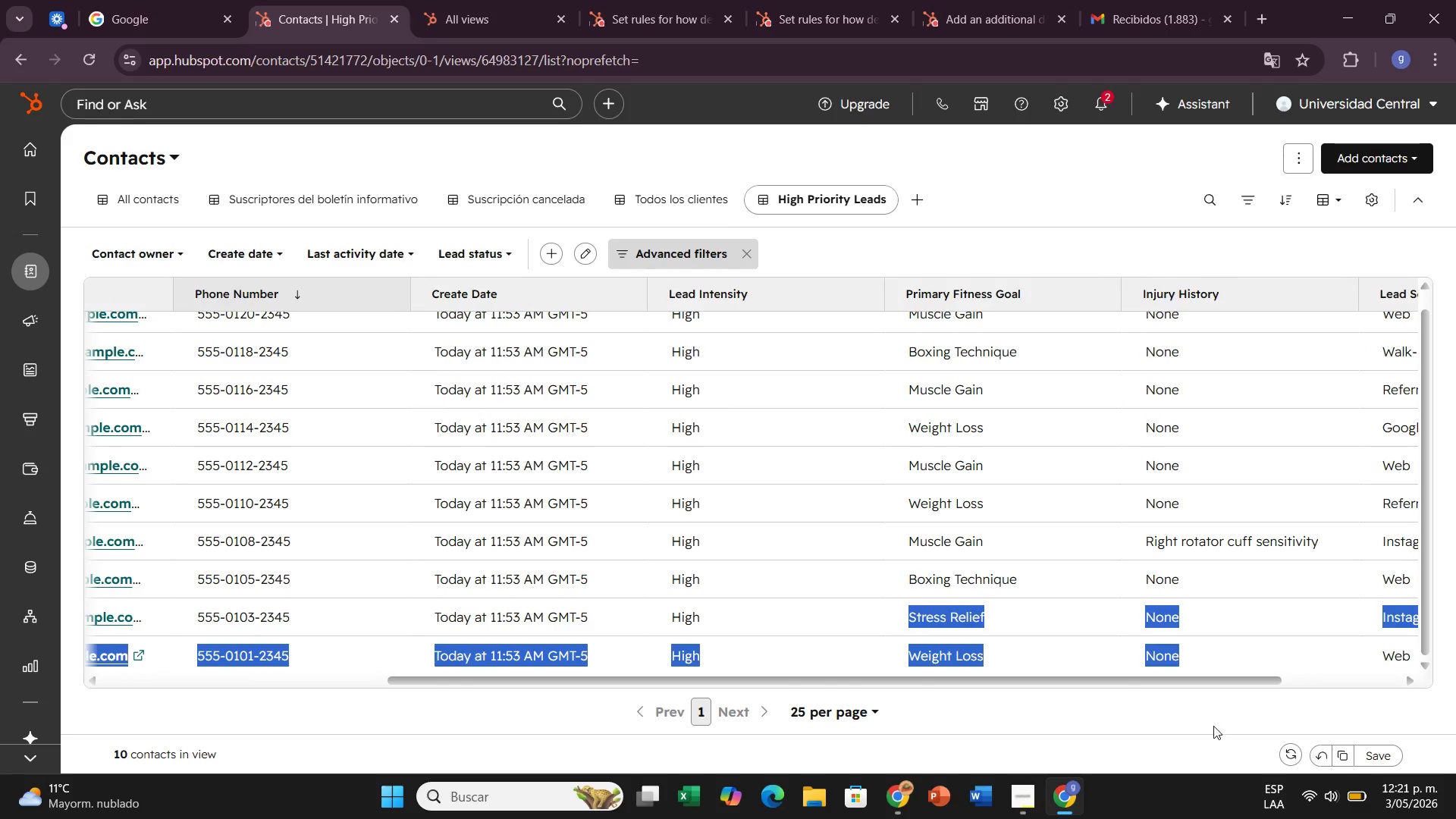 
left_click([1197, 727])
 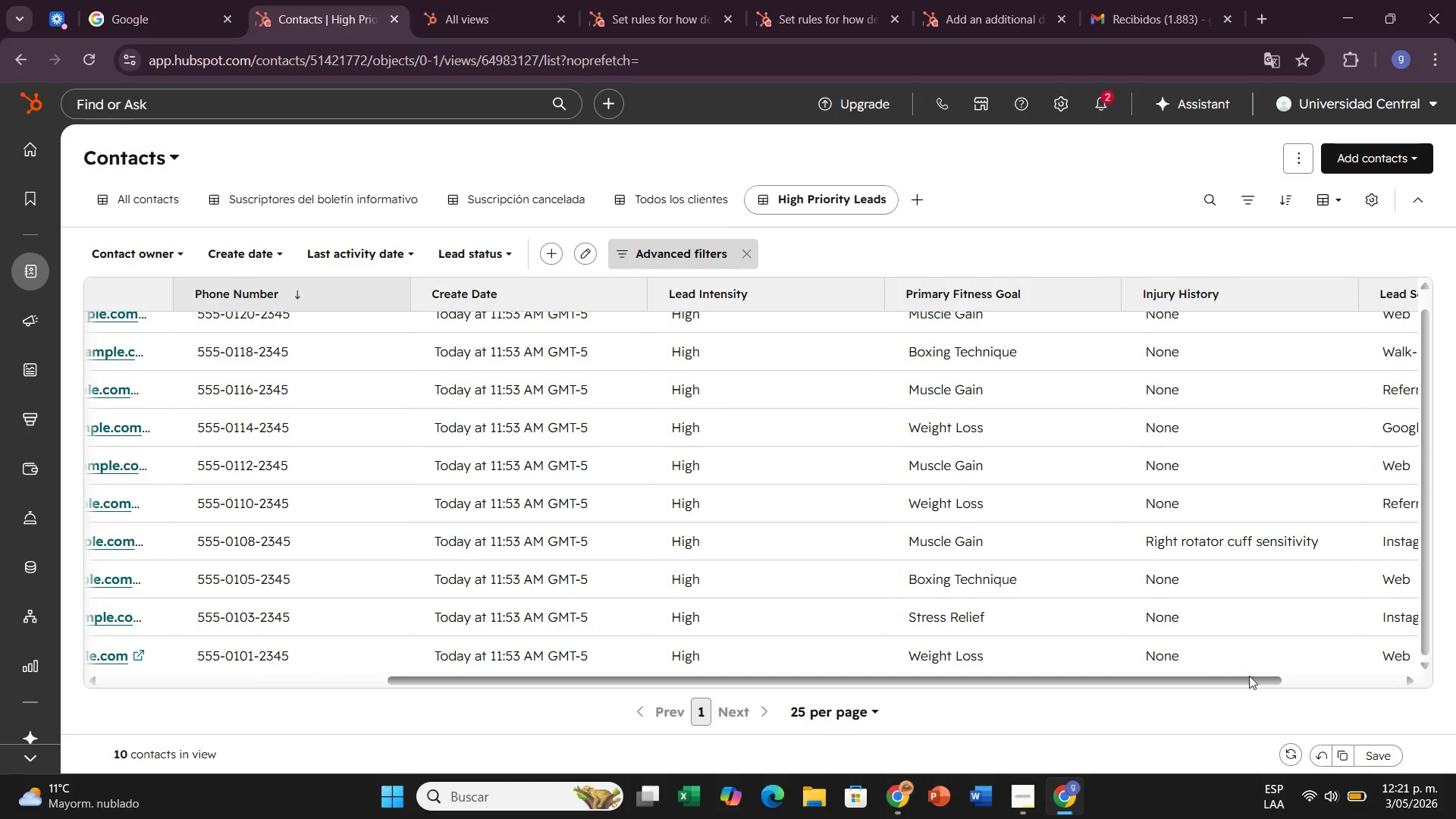 
left_click_drag(start_coordinate=[1249, 676], to_coordinate=[1426, 687])
 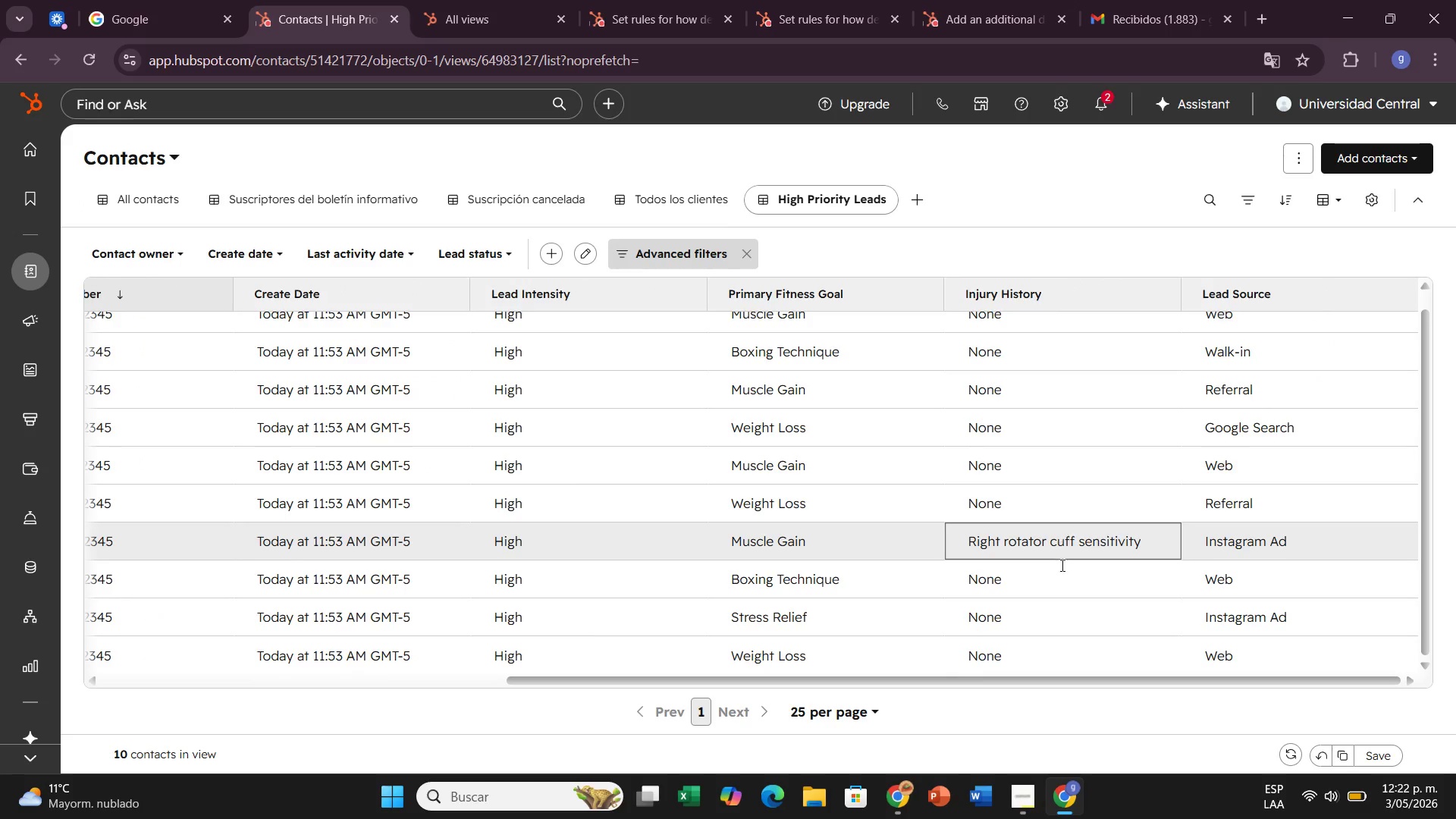 
left_click_drag(start_coordinate=[977, 676], to_coordinate=[455, 639])
 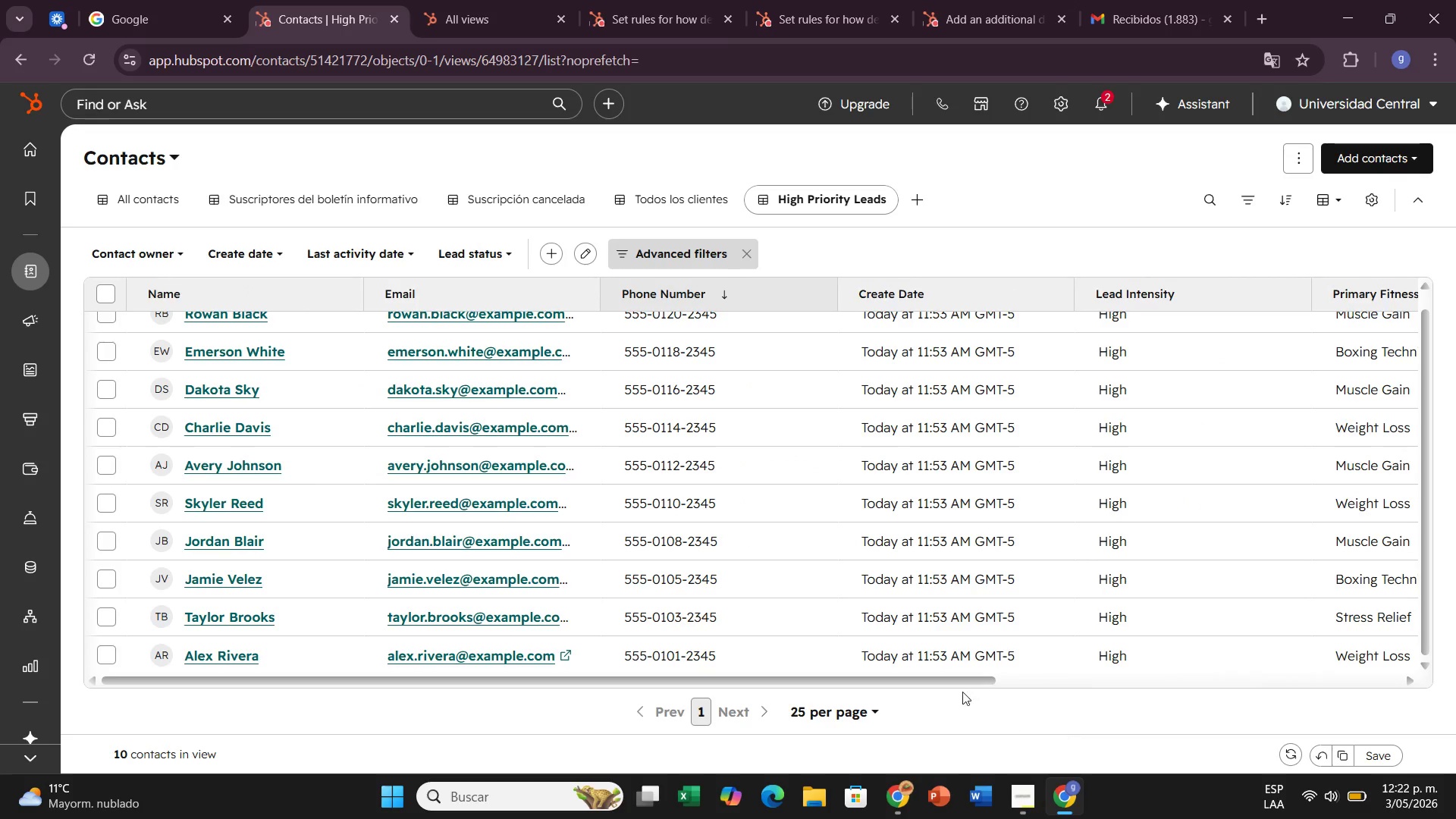 
left_click_drag(start_coordinate=[951, 686], to_coordinate=[767, 716])
 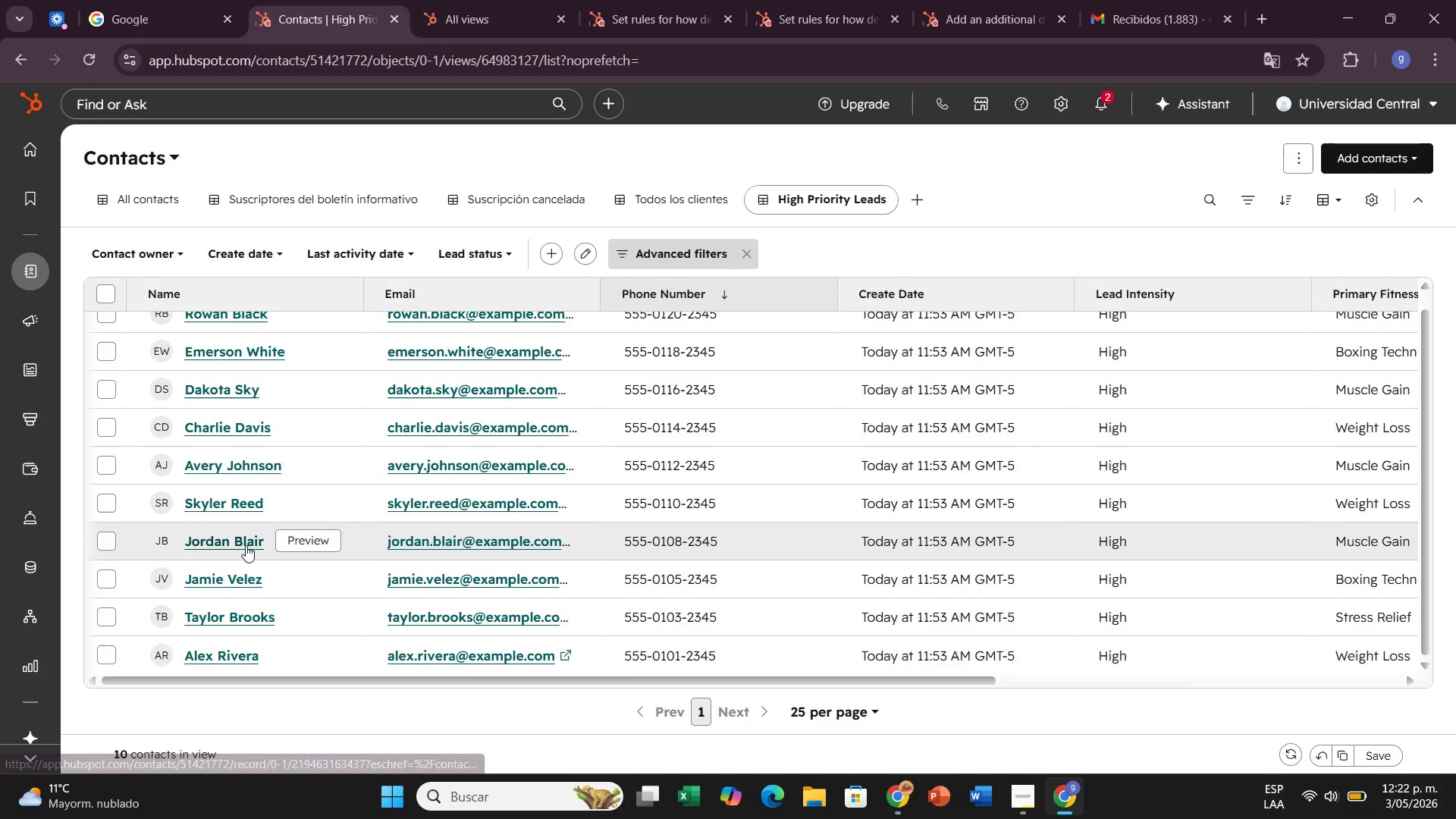 
left_click([246, 545])
 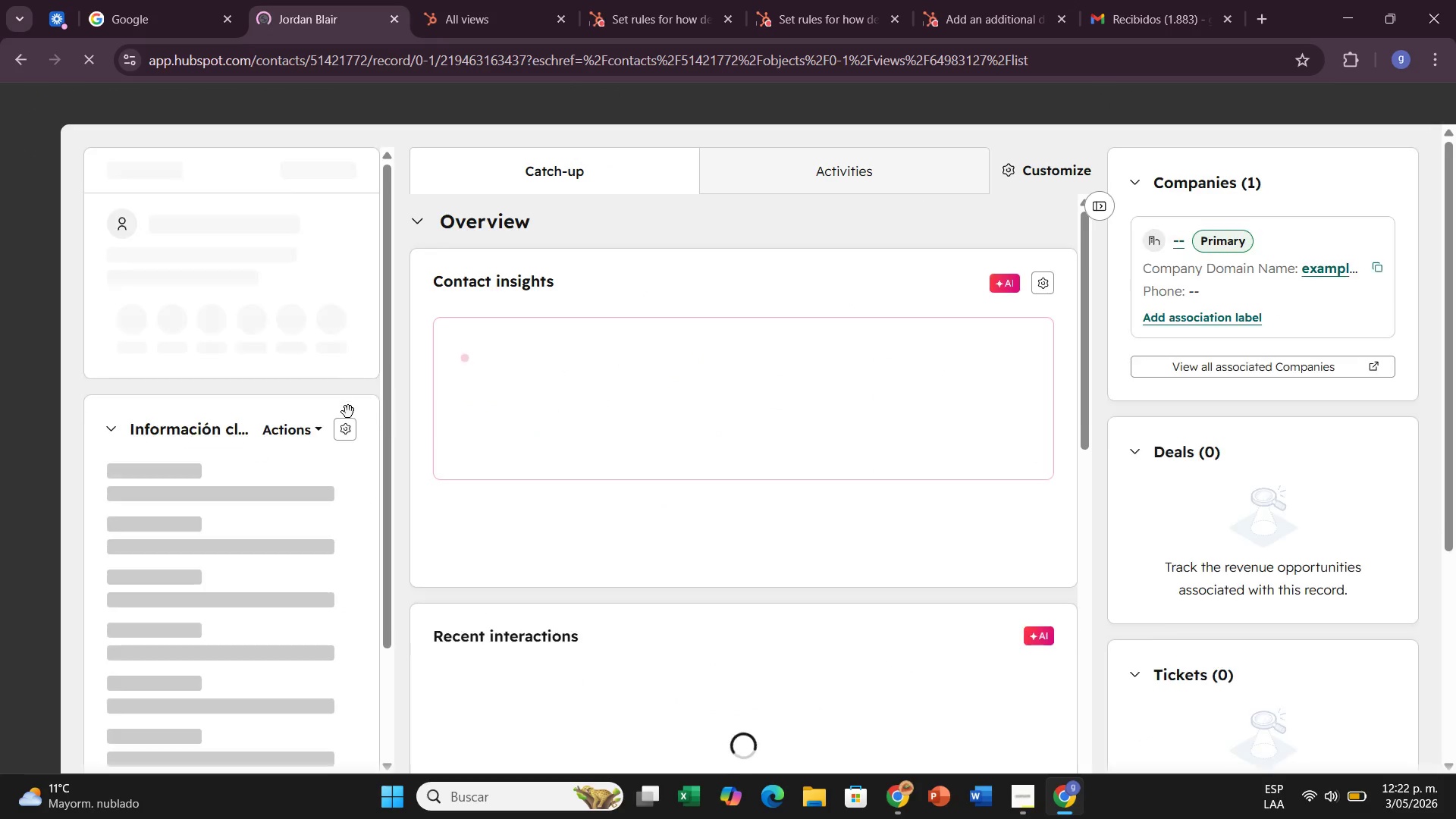 